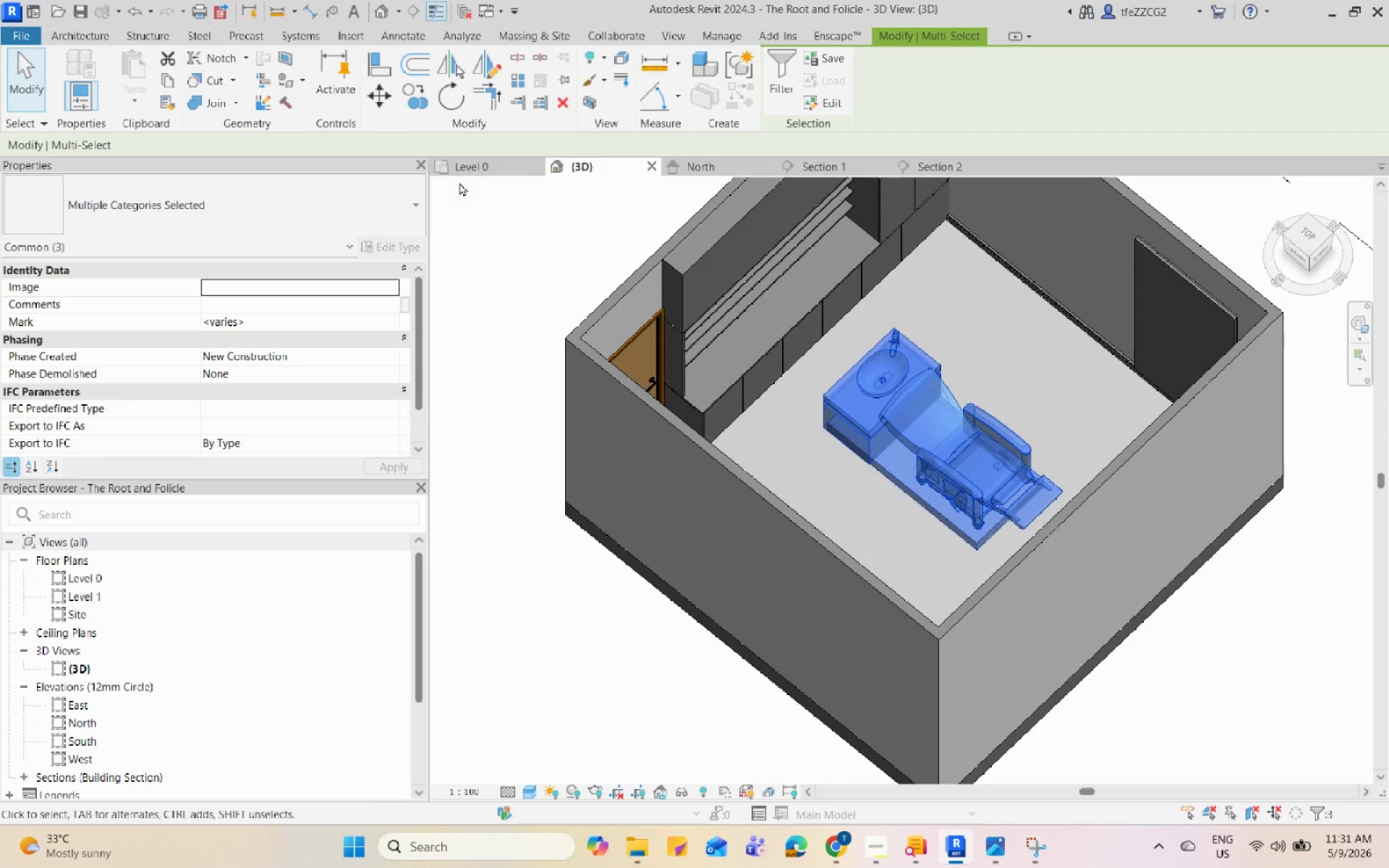 
left_click([468, 169])
 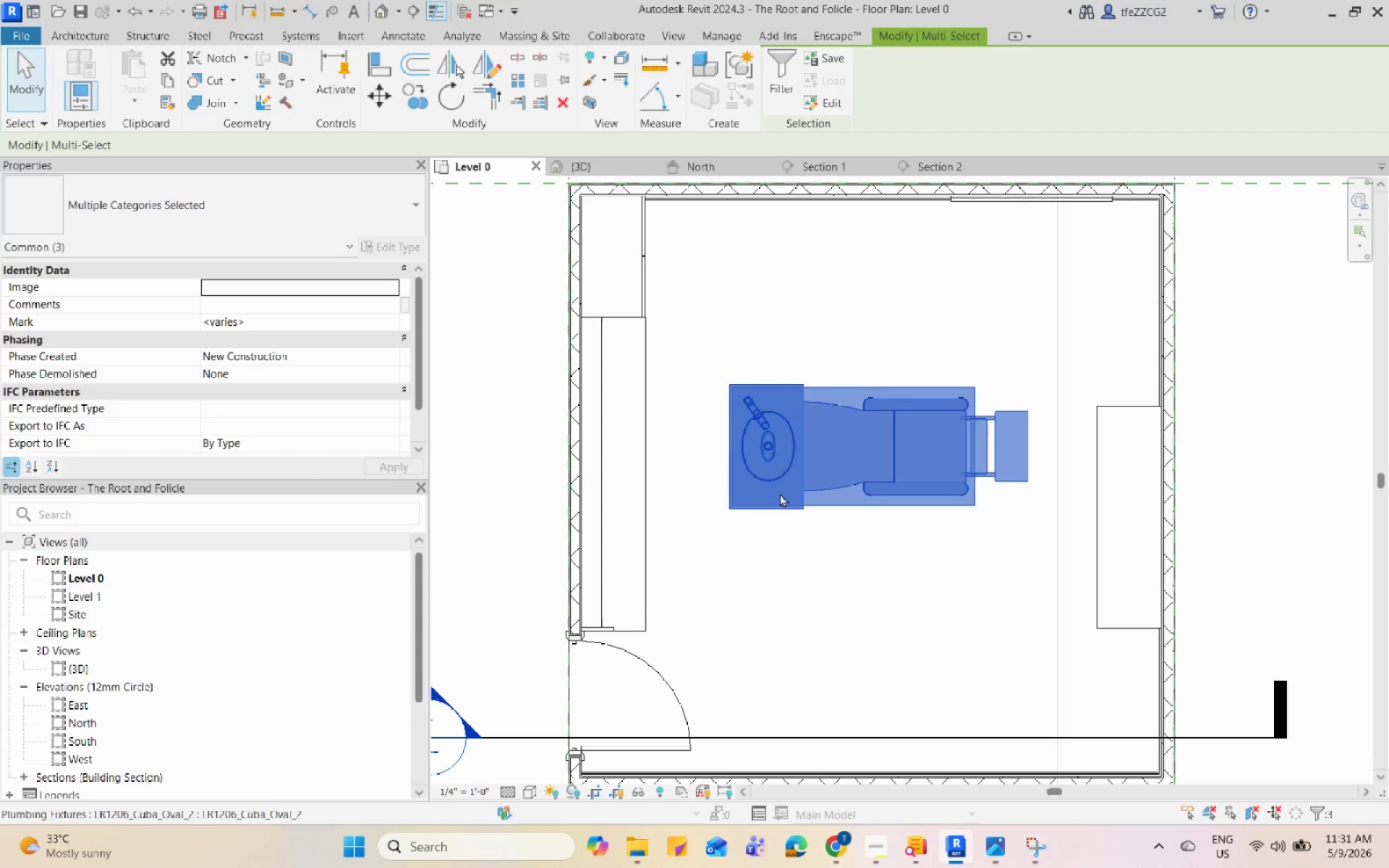 
scroll: coordinate [783, 498], scroll_direction: down, amount: 2.0
 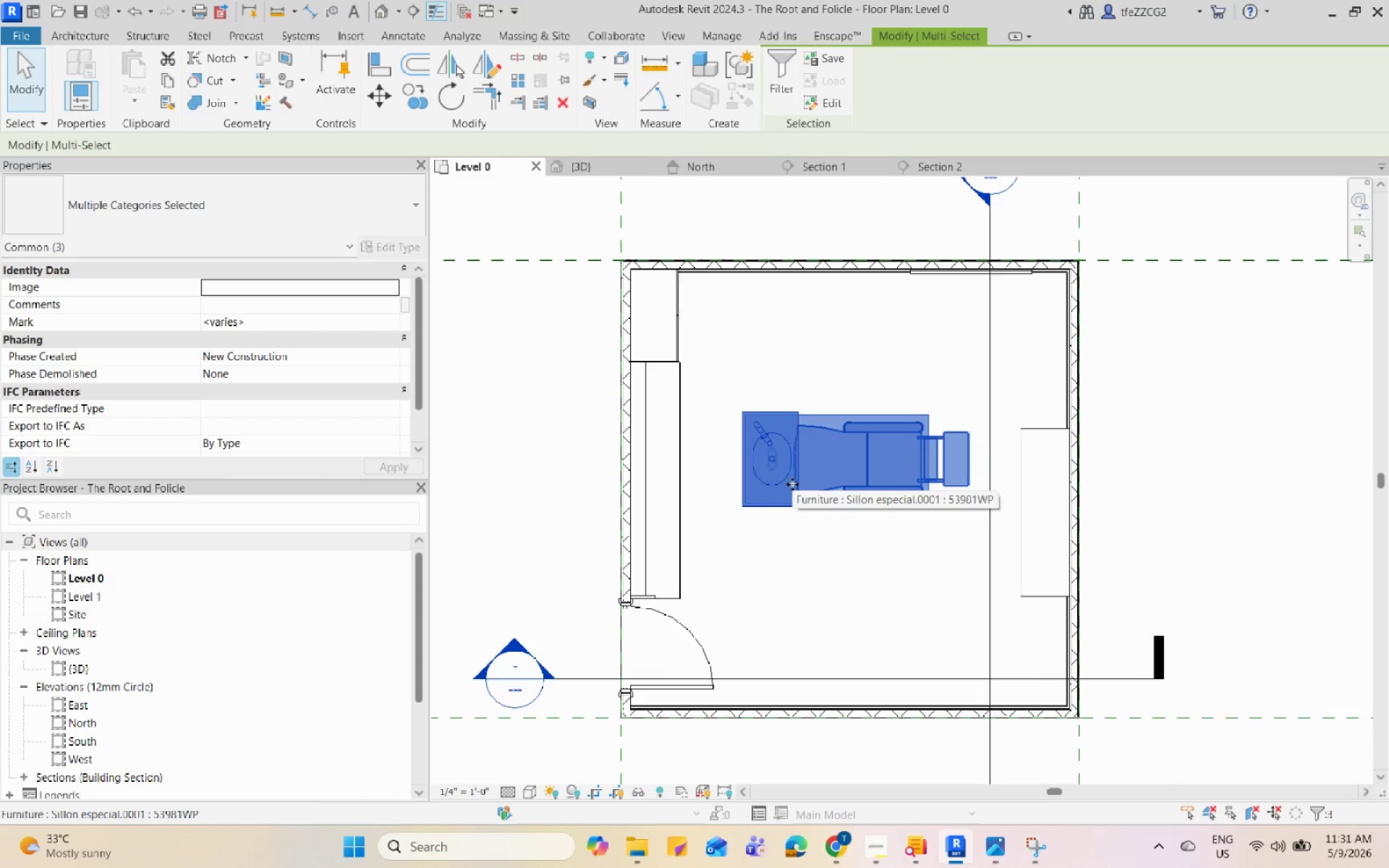 
type(mv)
 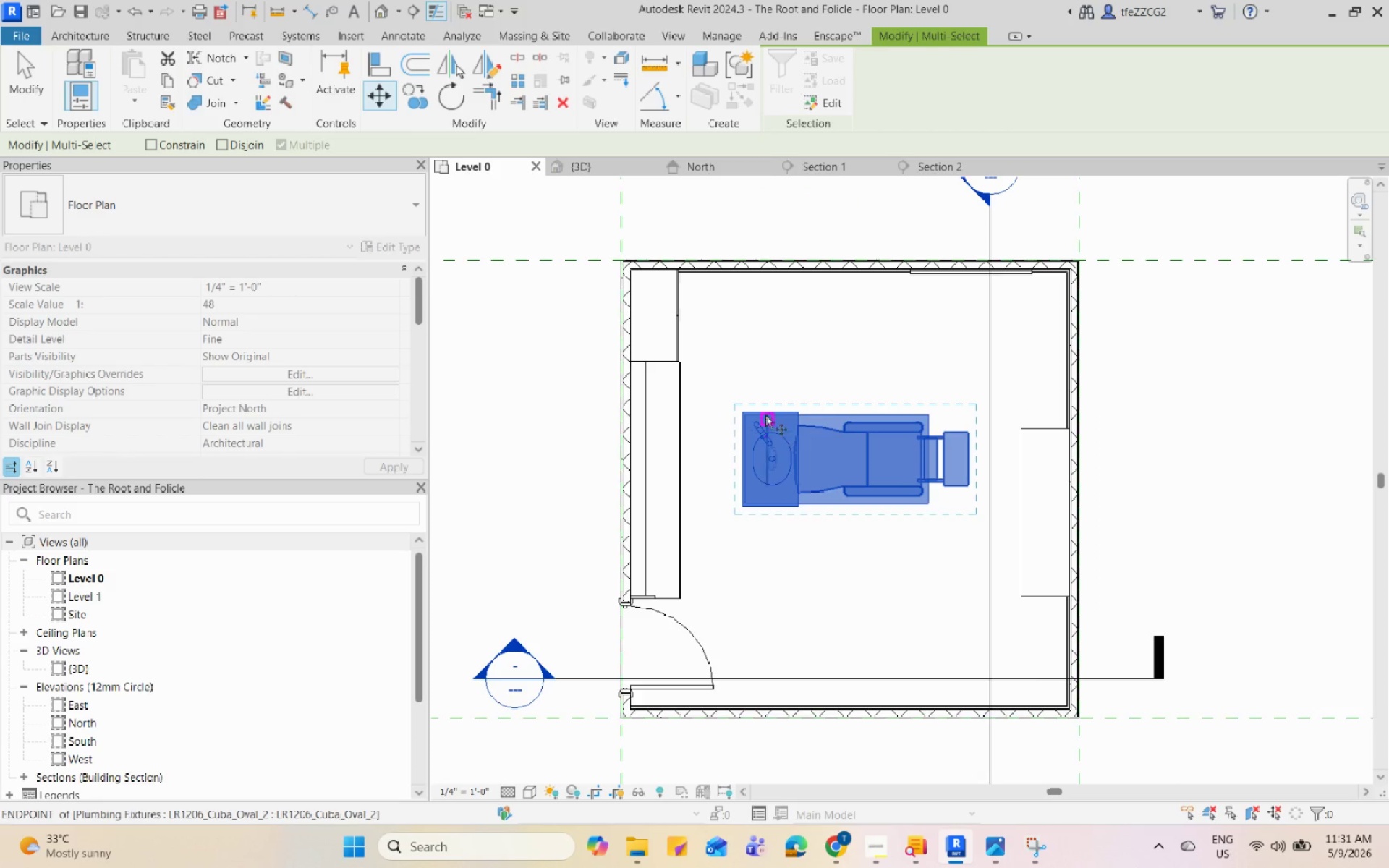 
scroll: coordinate [763, 409], scroll_direction: up, amount: 4.0
 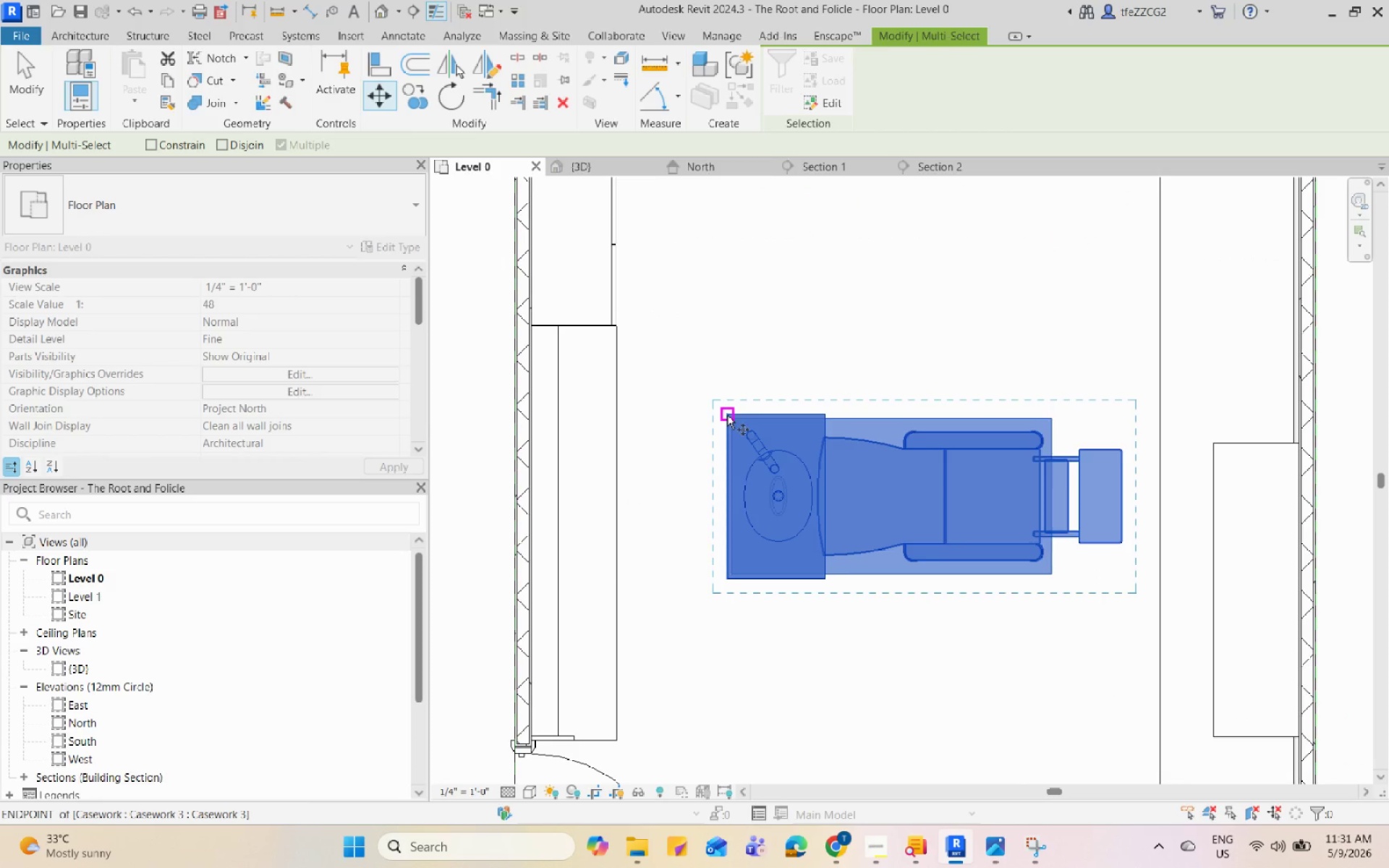 
left_click([727, 415])
 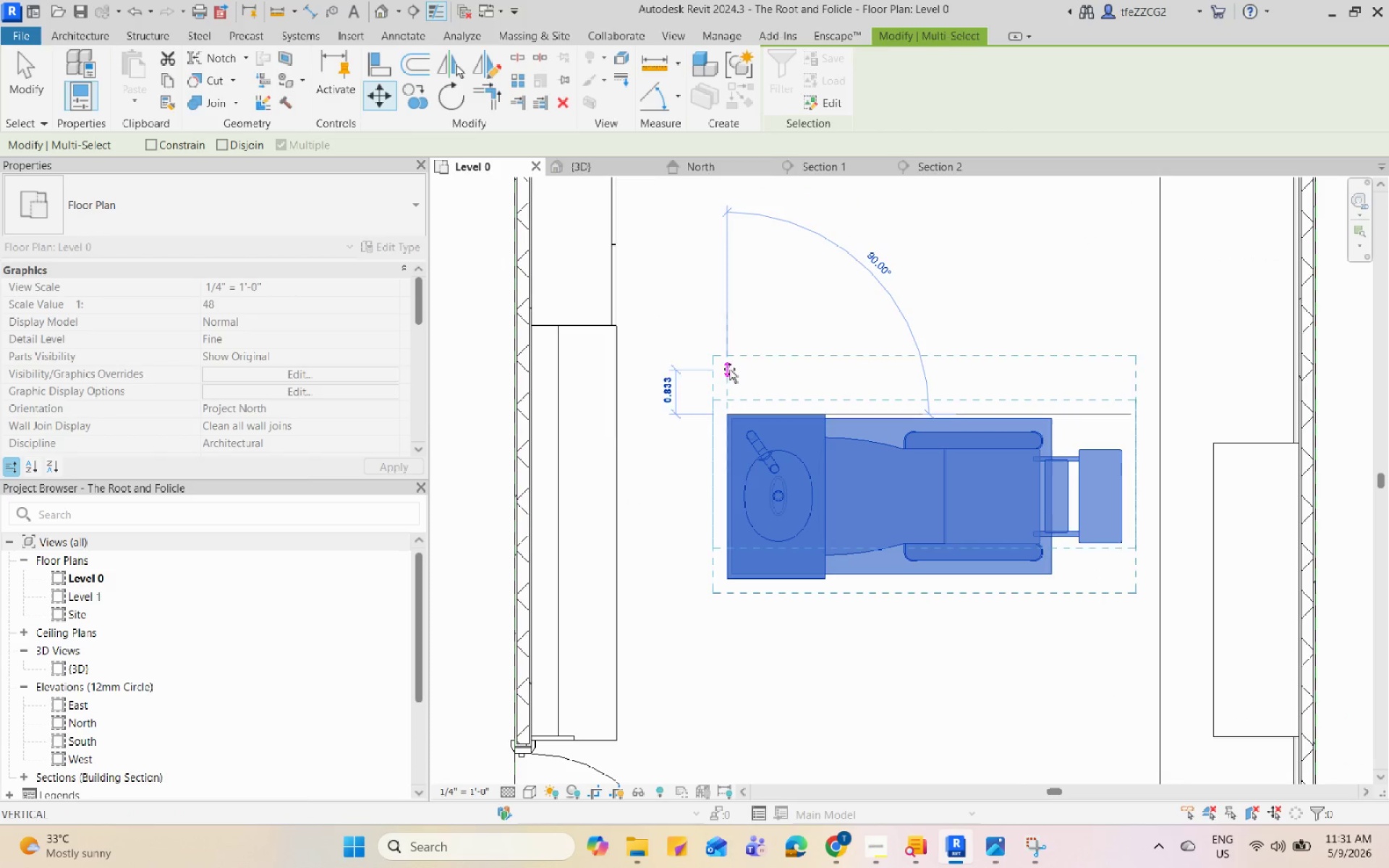 
left_click([729, 362])
 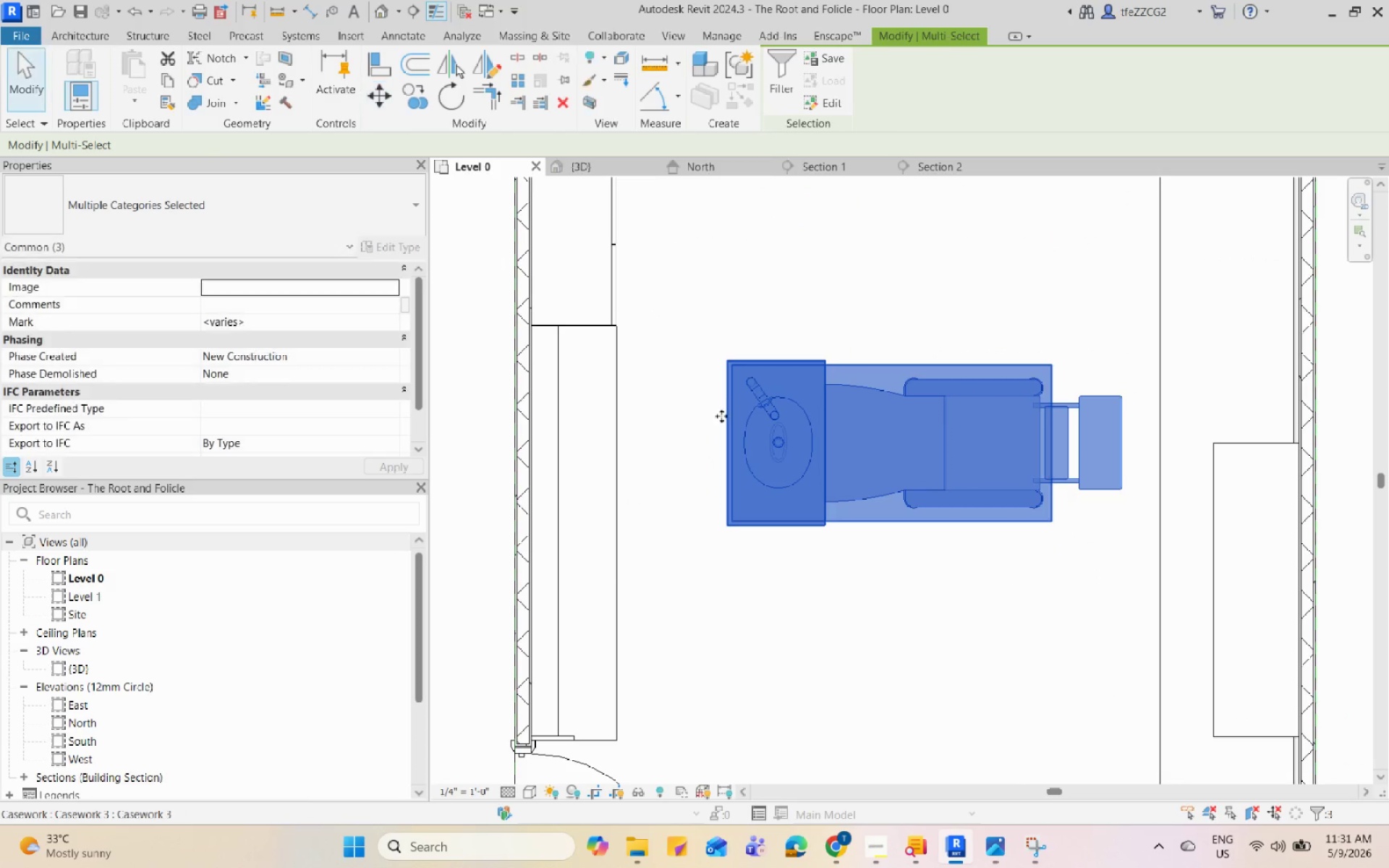 
scroll: coordinate [721, 449], scroll_direction: down, amount: 5.0
 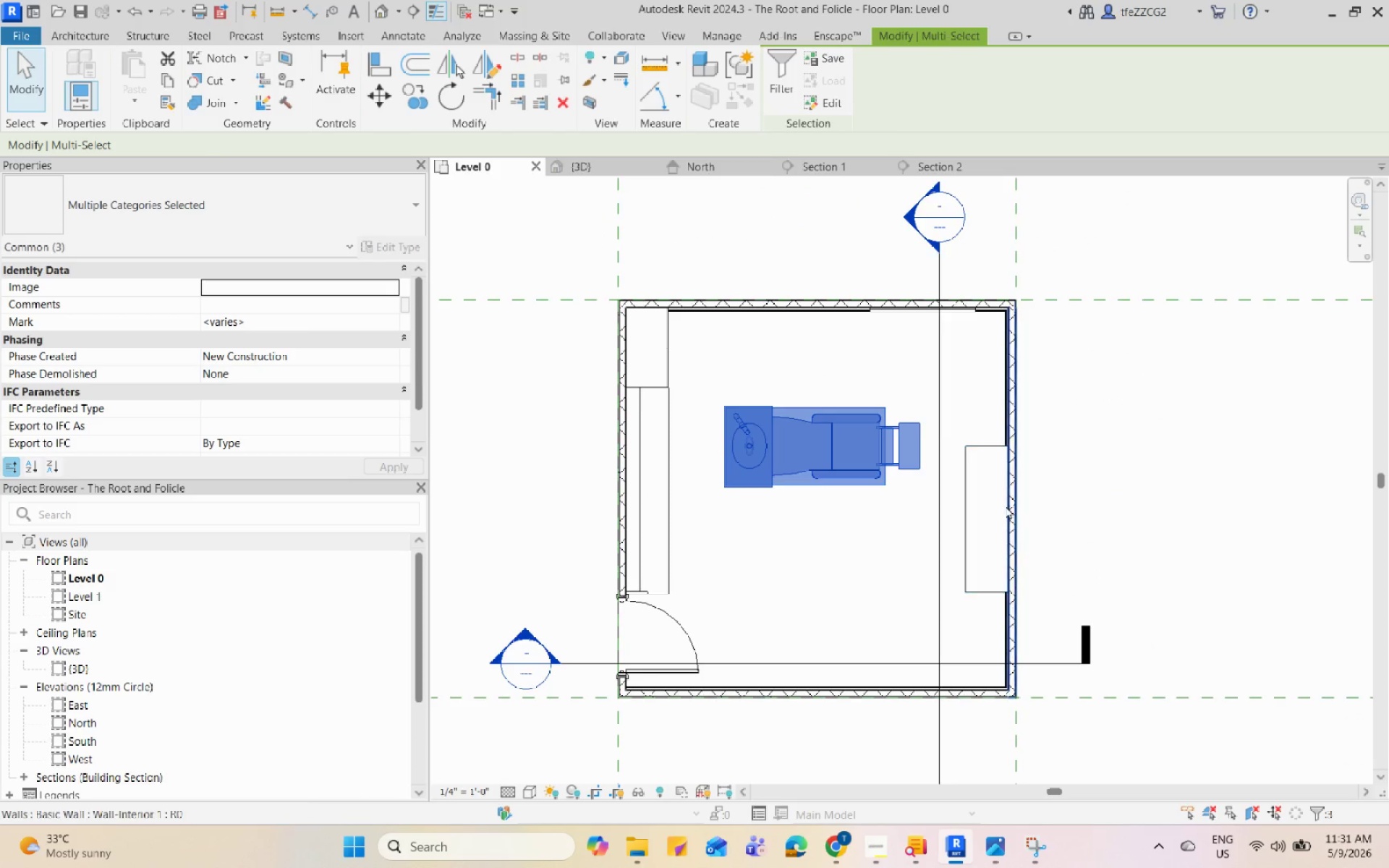 
left_click([993, 448])
 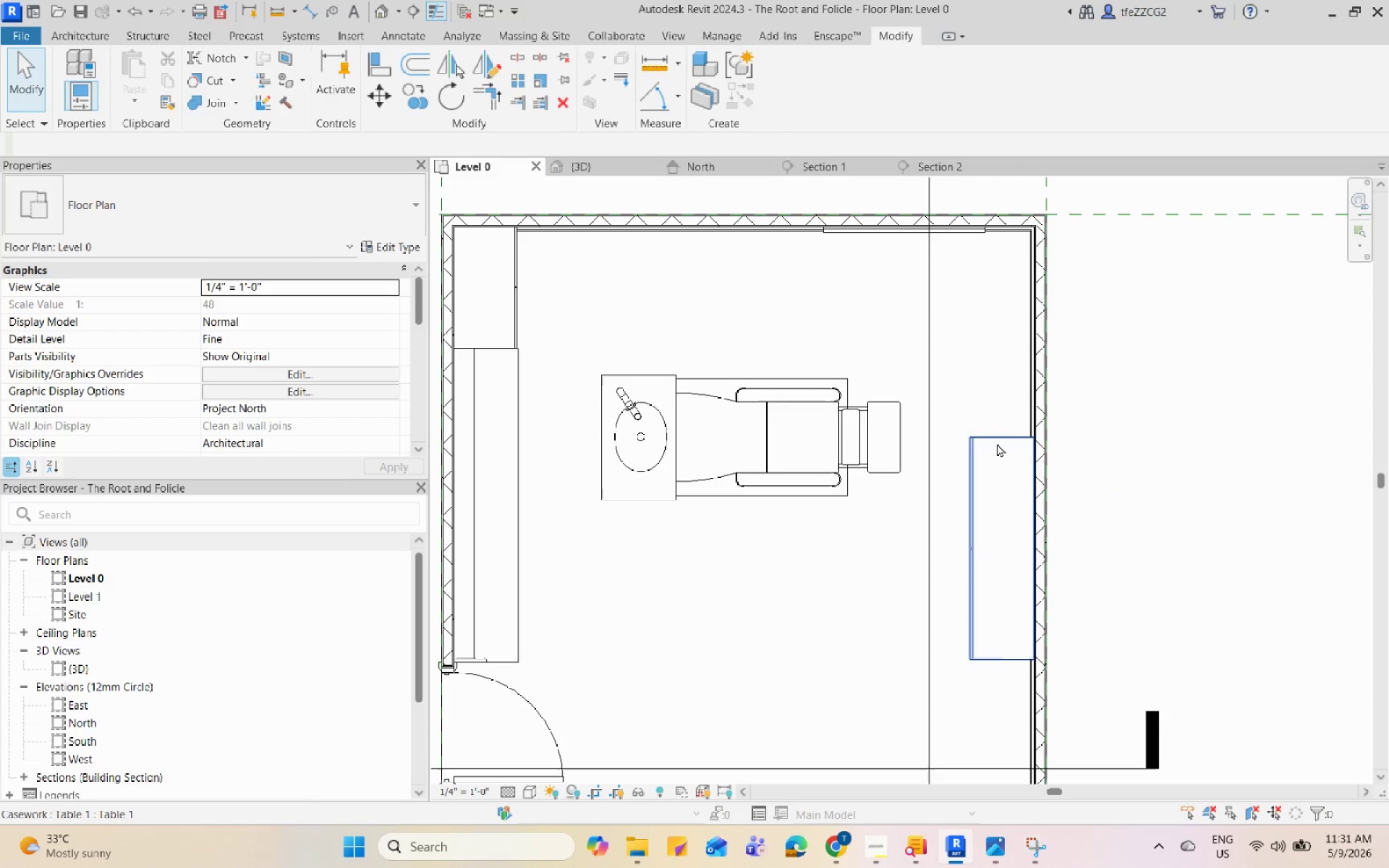 
scroll: coordinate [958, 463], scroll_direction: up, amount: 3.0
 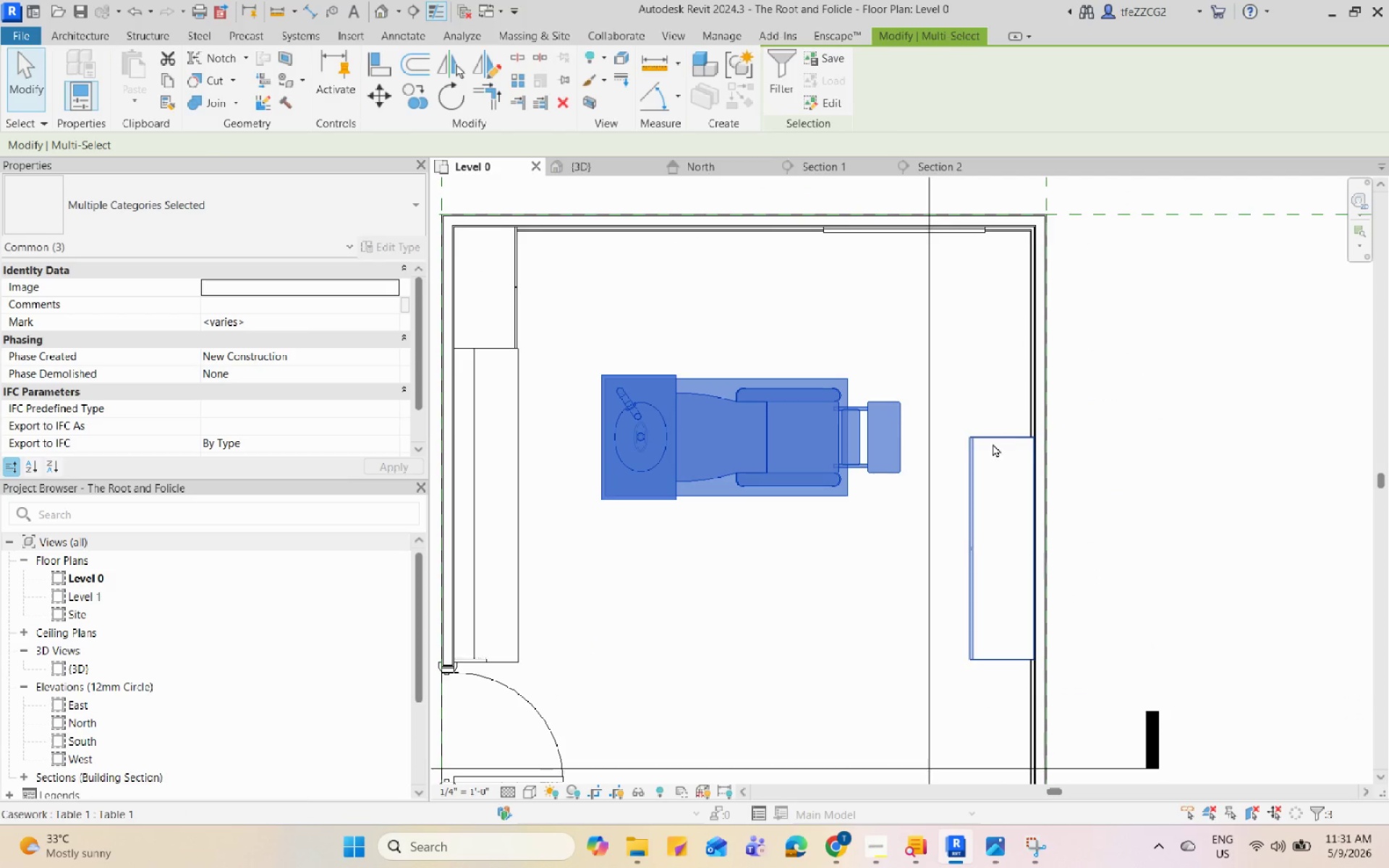 
double_click([997, 443])
 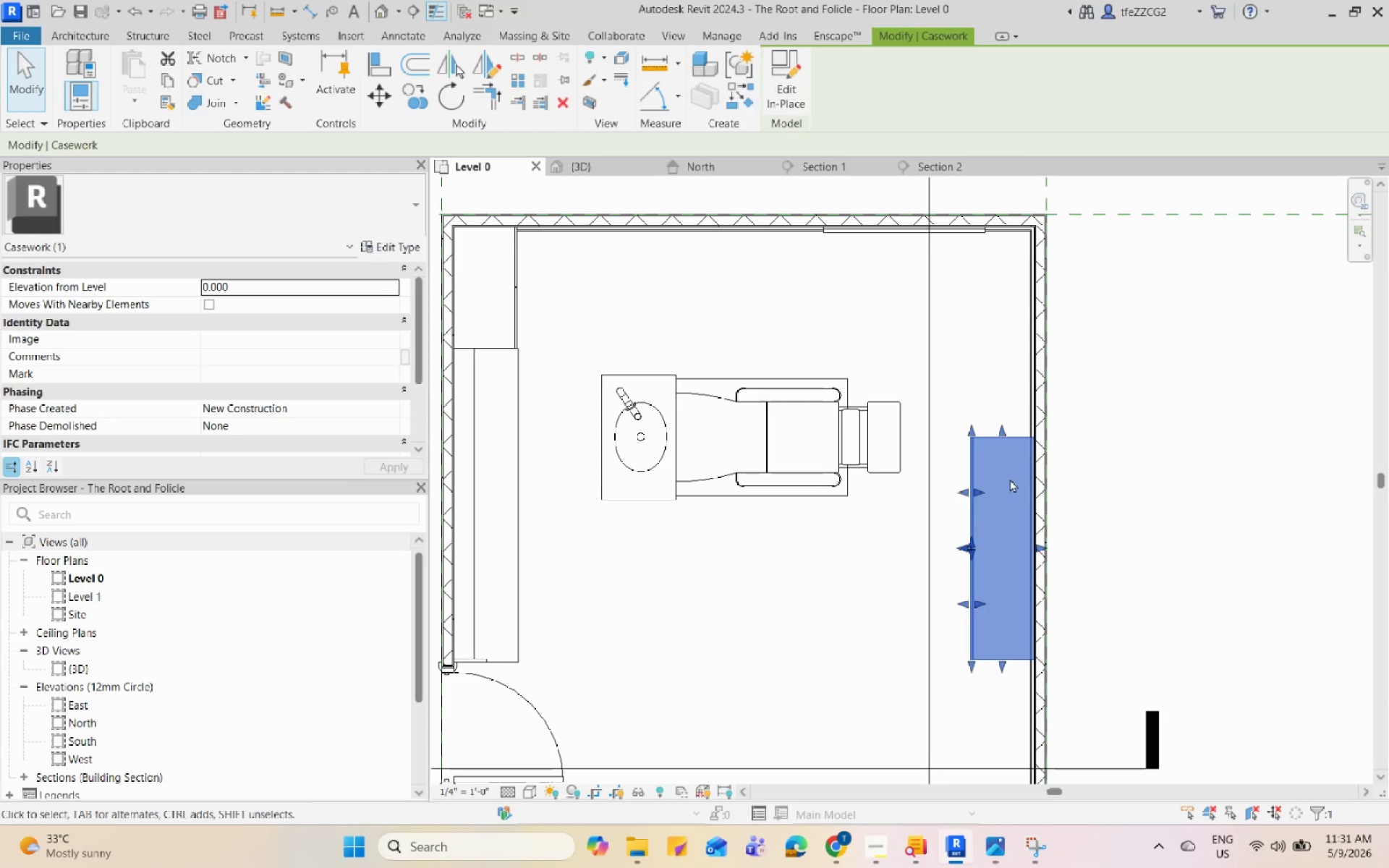 
type(mv)
 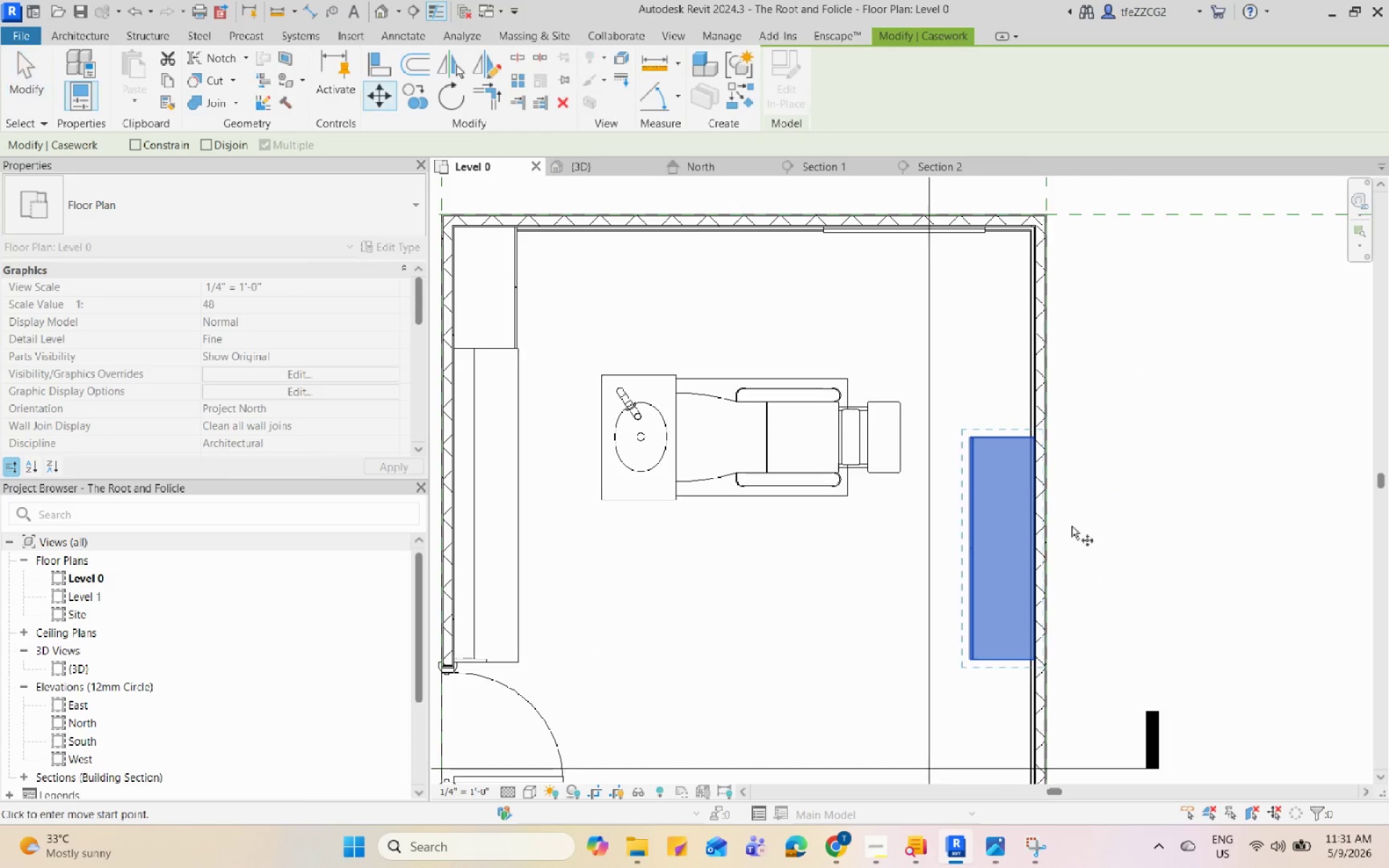 
scroll: coordinate [1027, 434], scroll_direction: up, amount: 6.0
 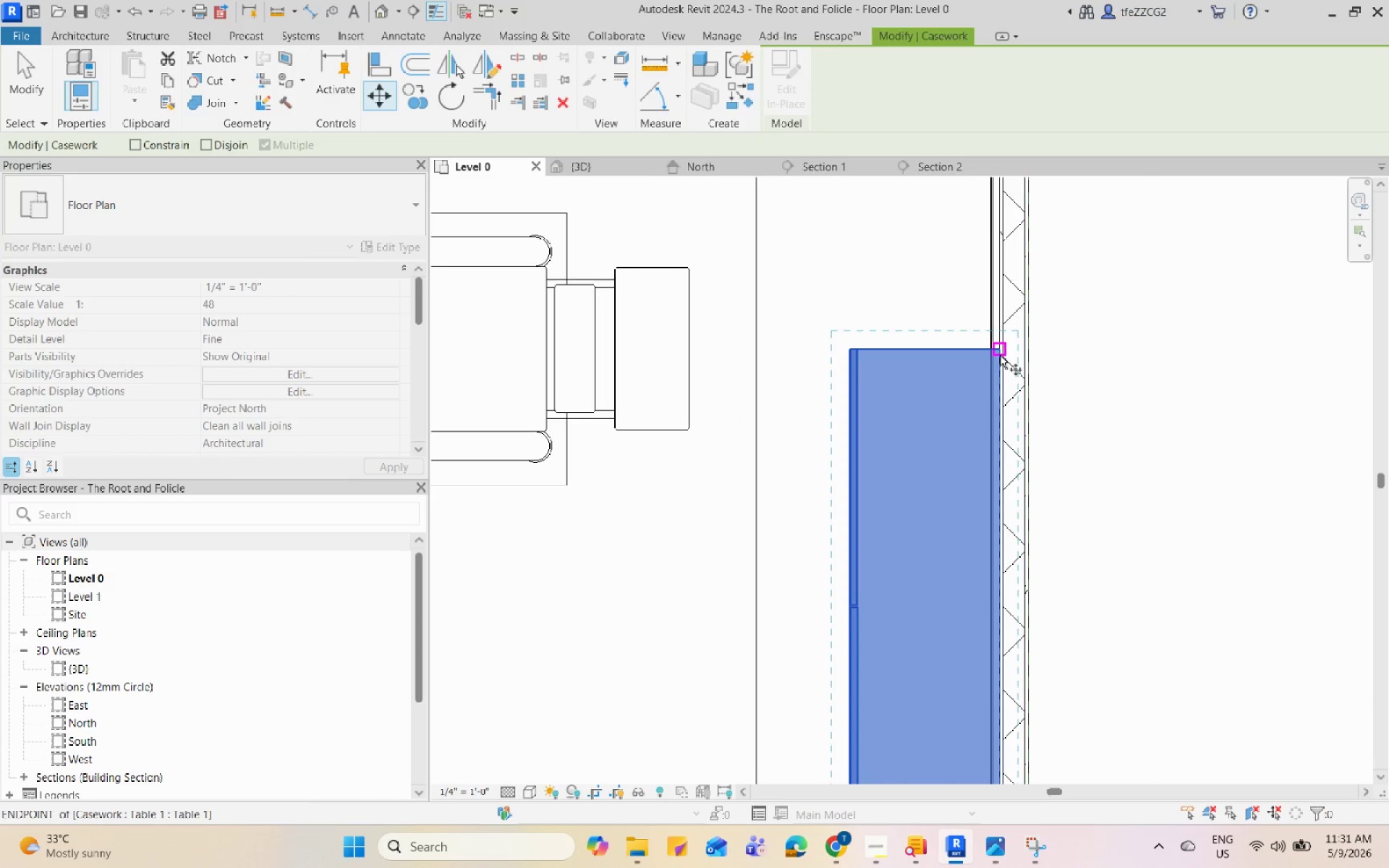 
left_click([1000, 352])
 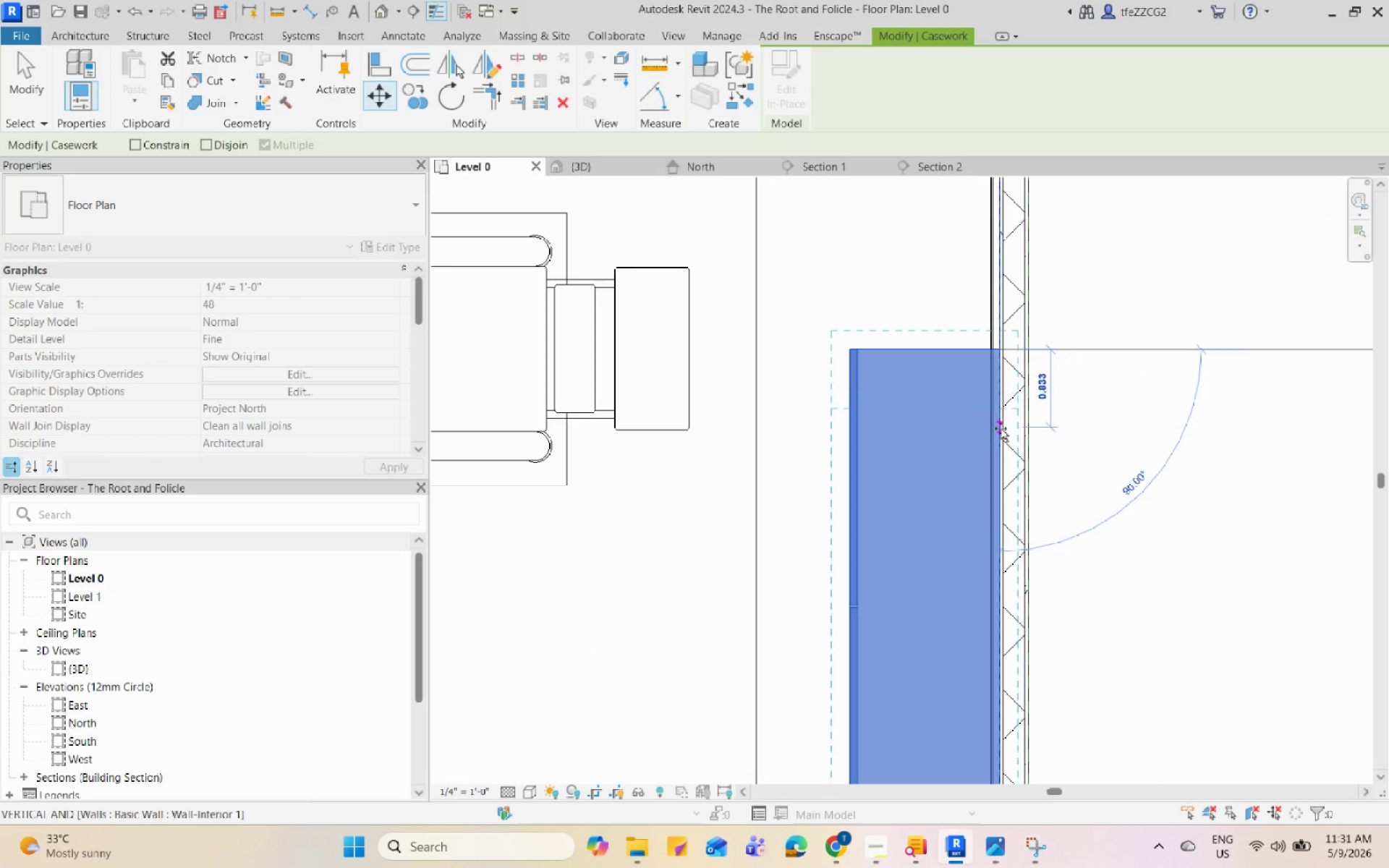 
left_click([1001, 430])
 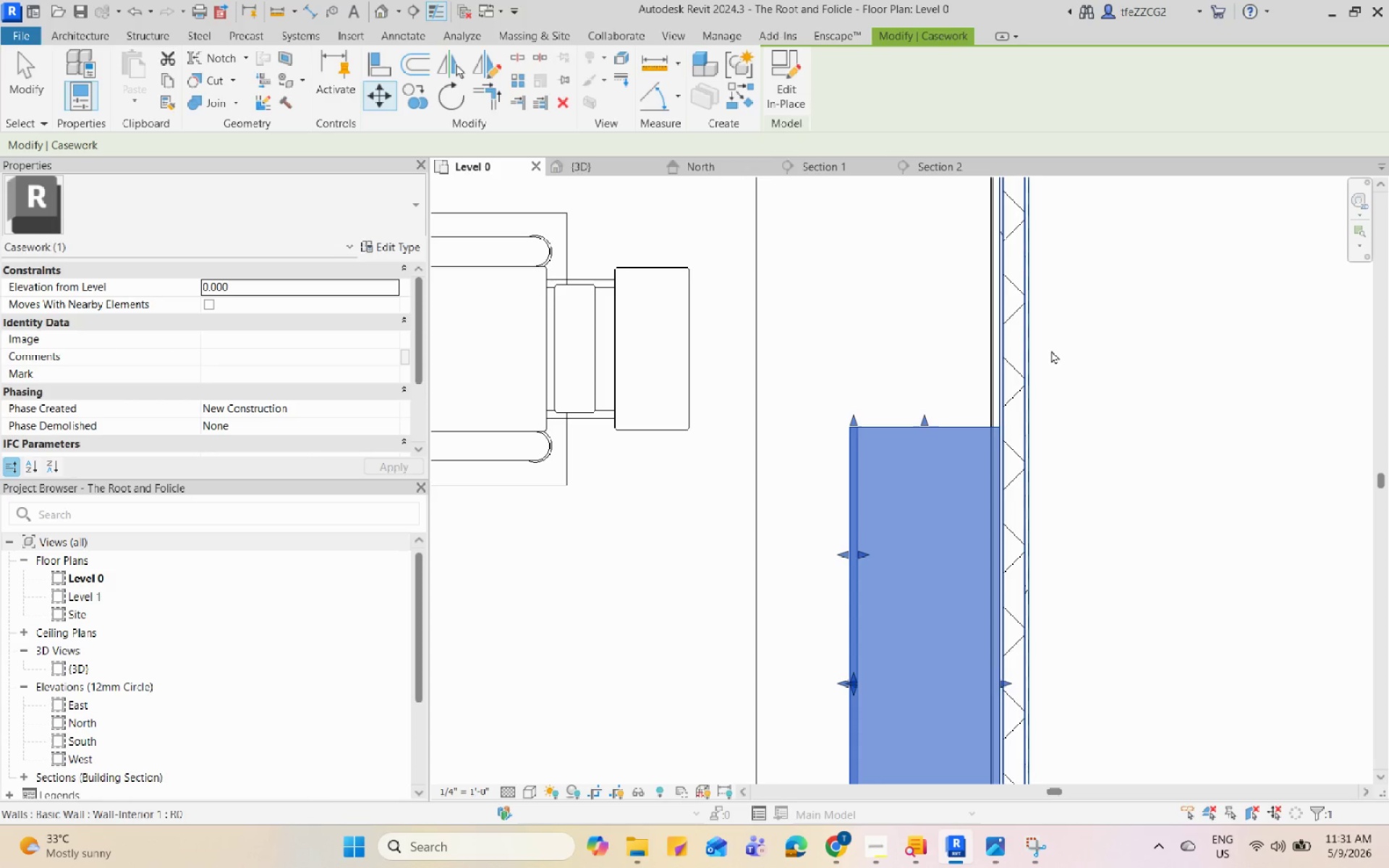 
key(Escape)
 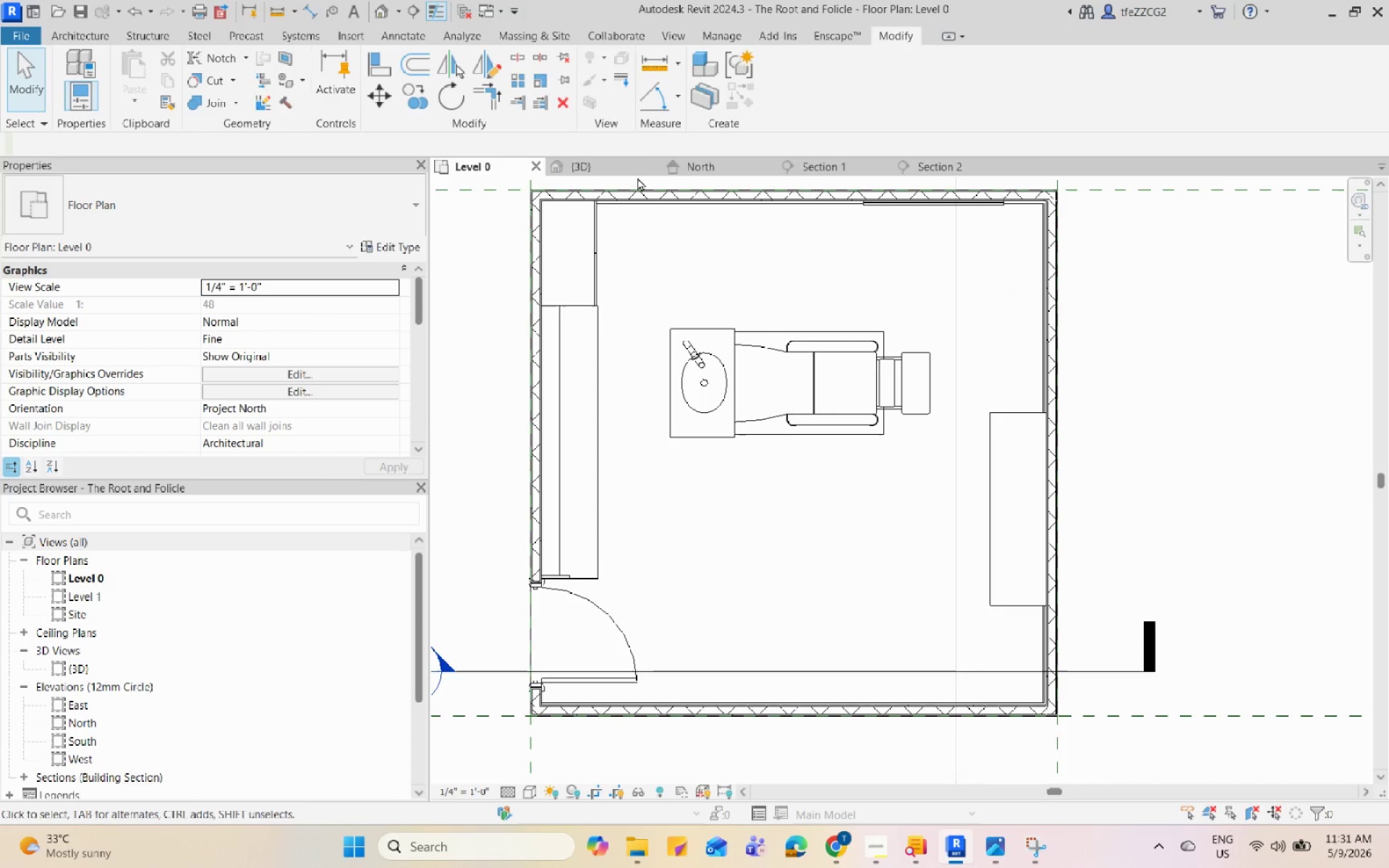 
scroll: coordinate [1074, 474], scroll_direction: down, amount: 7.0
 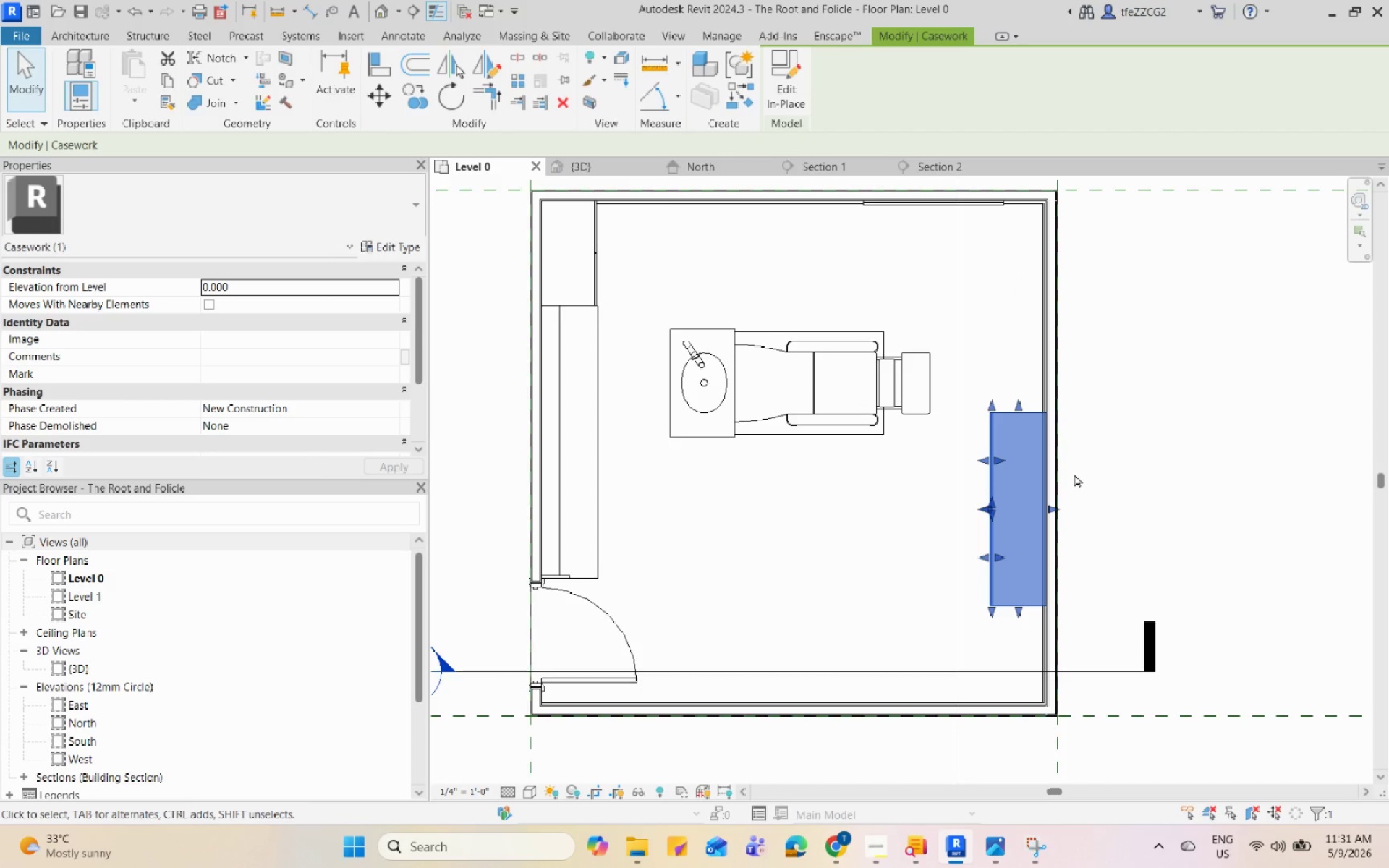 
left_click([622, 164])
 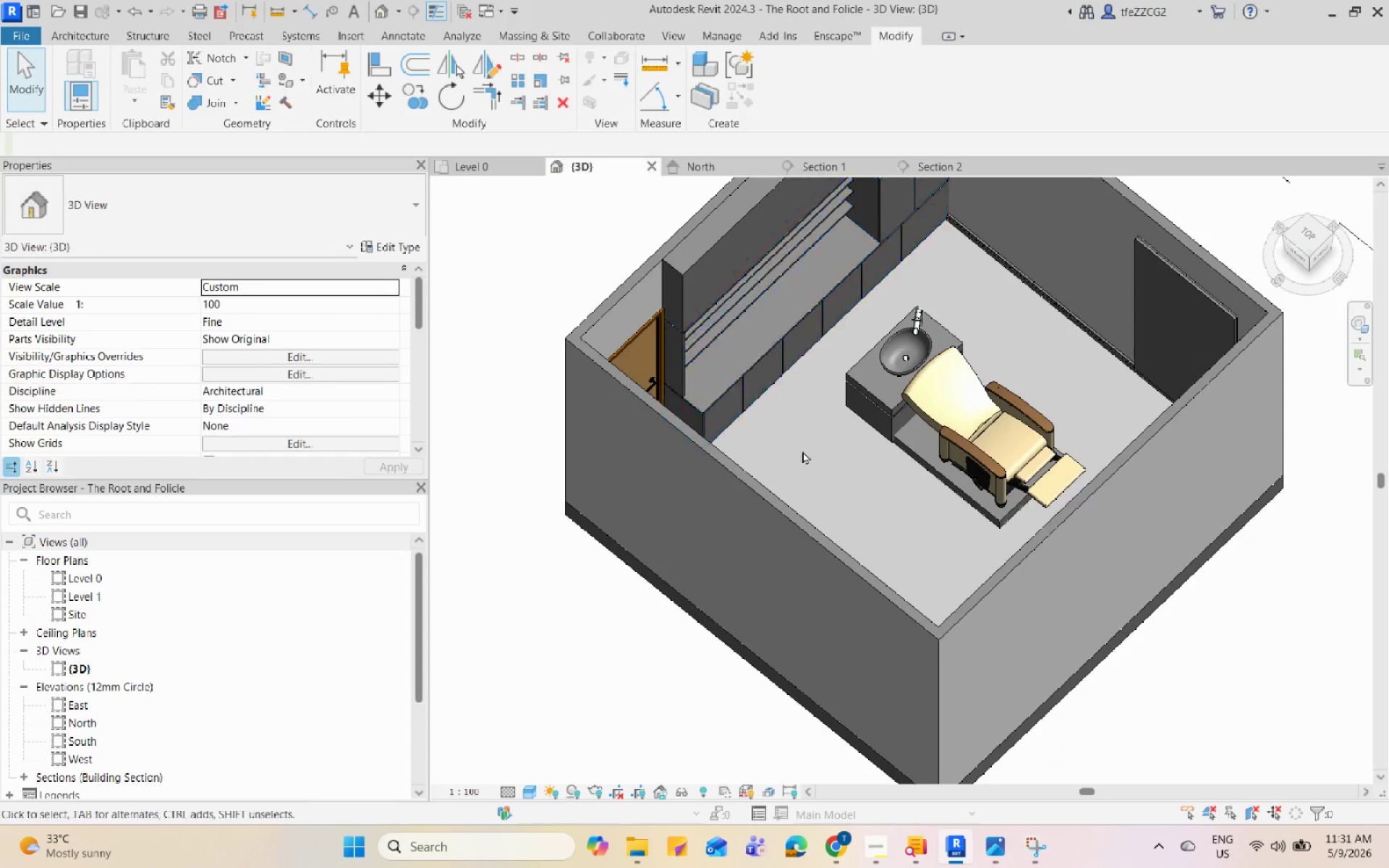 
hold_key(key=ShiftLeft, duration=0.44)
 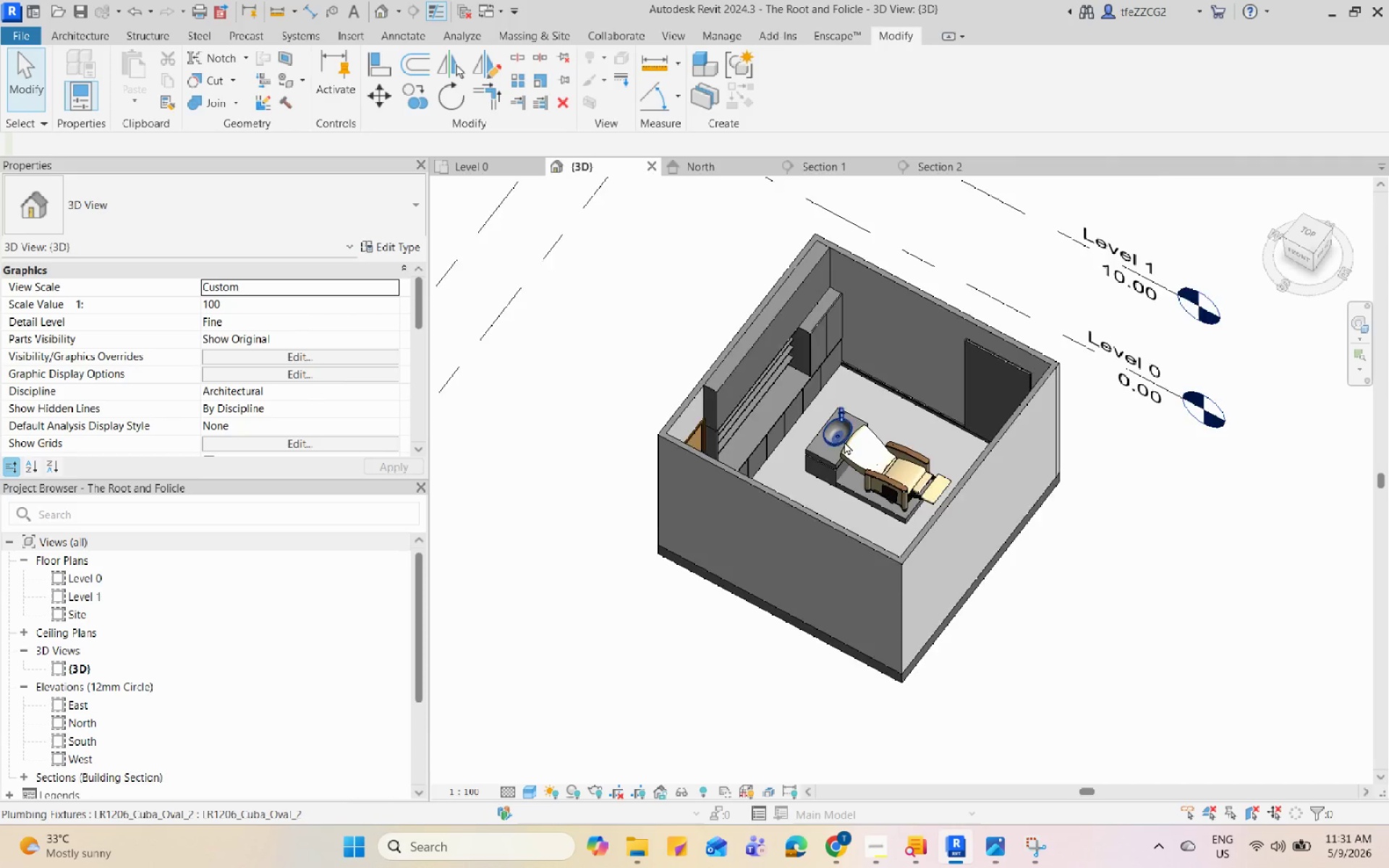 
scroll: coordinate [809, 495], scroll_direction: down, amount: 4.0
 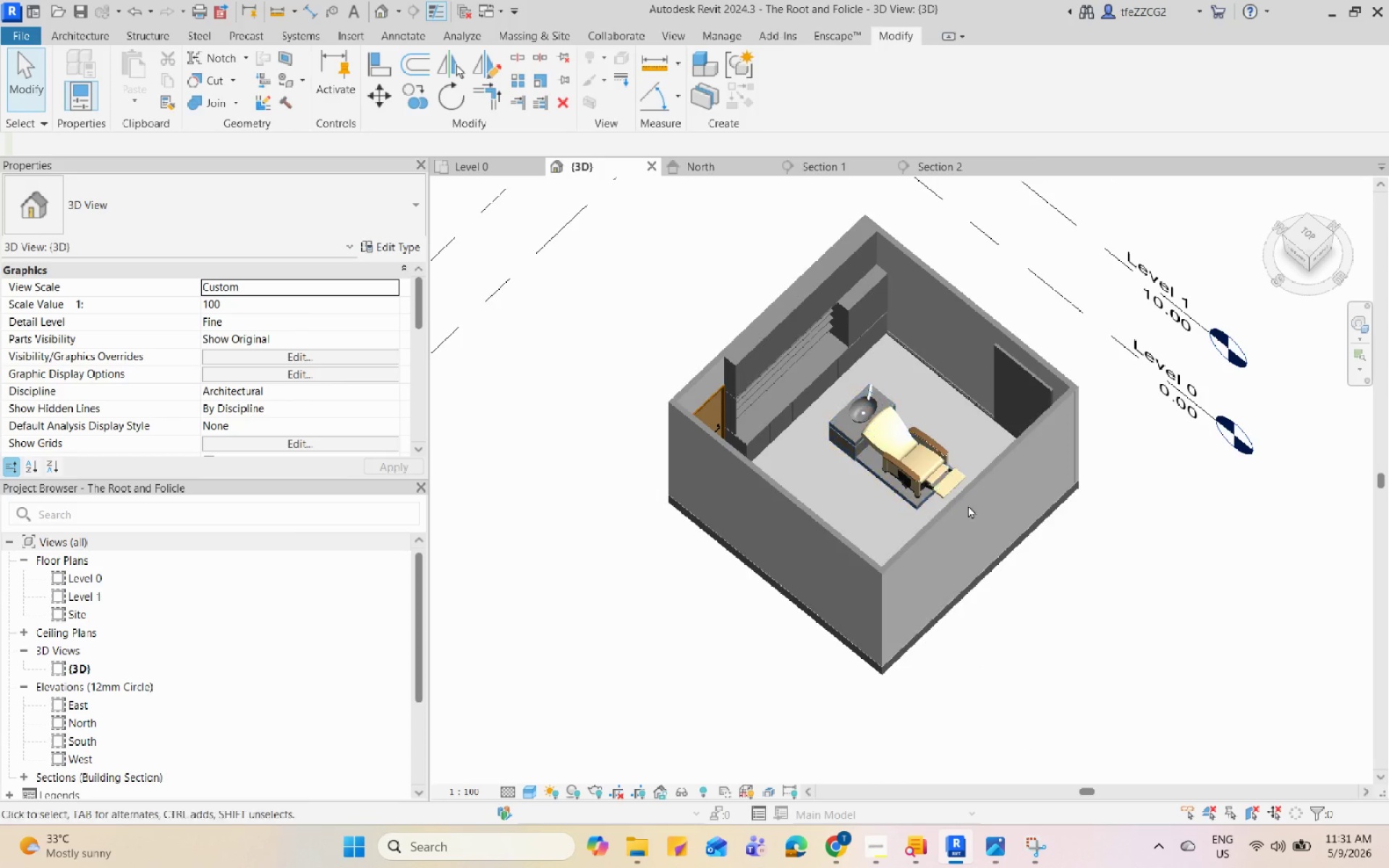 
scroll: coordinate [1059, 392], scroll_direction: up, amount: 10.0
 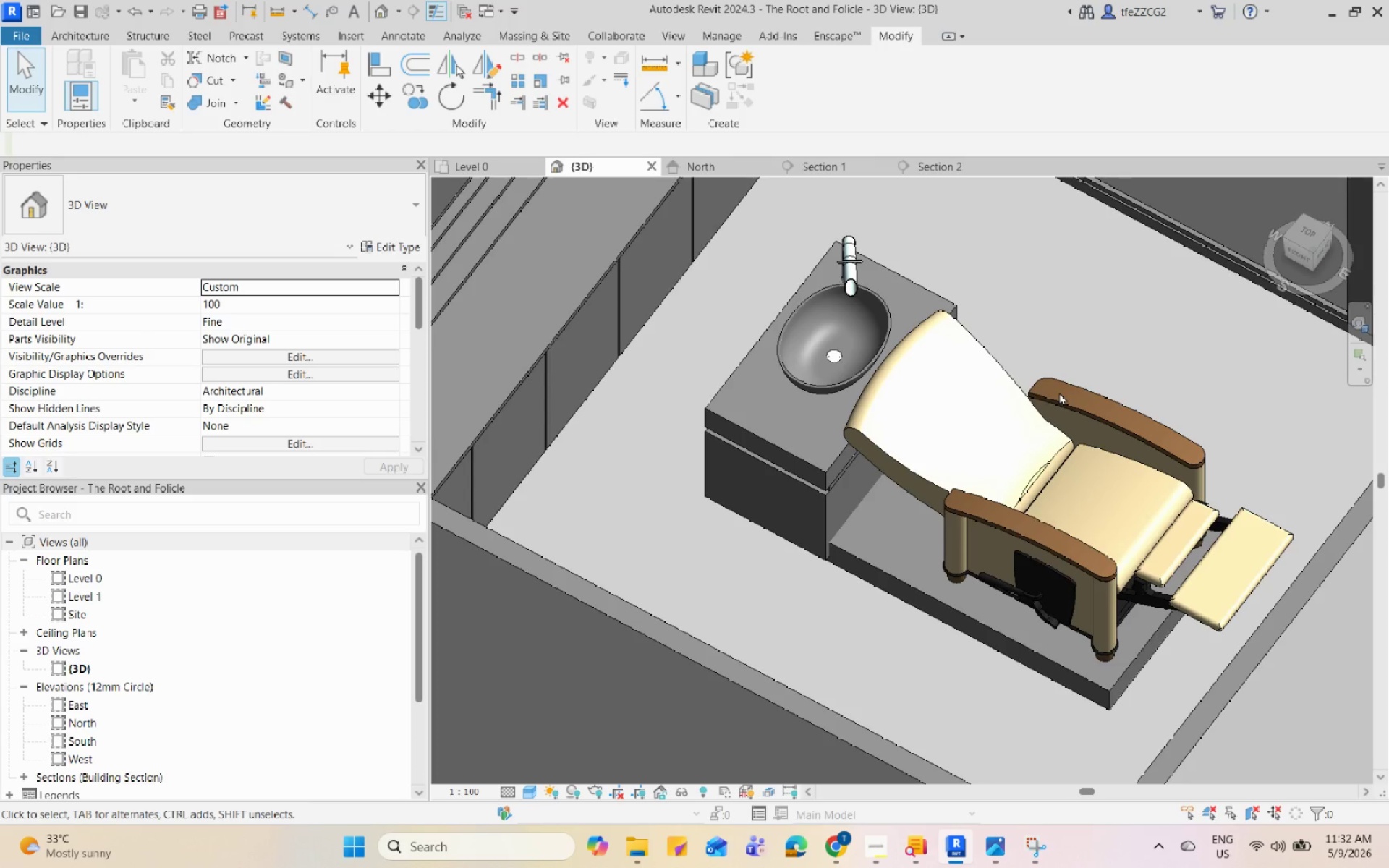 
wait(96.93)
 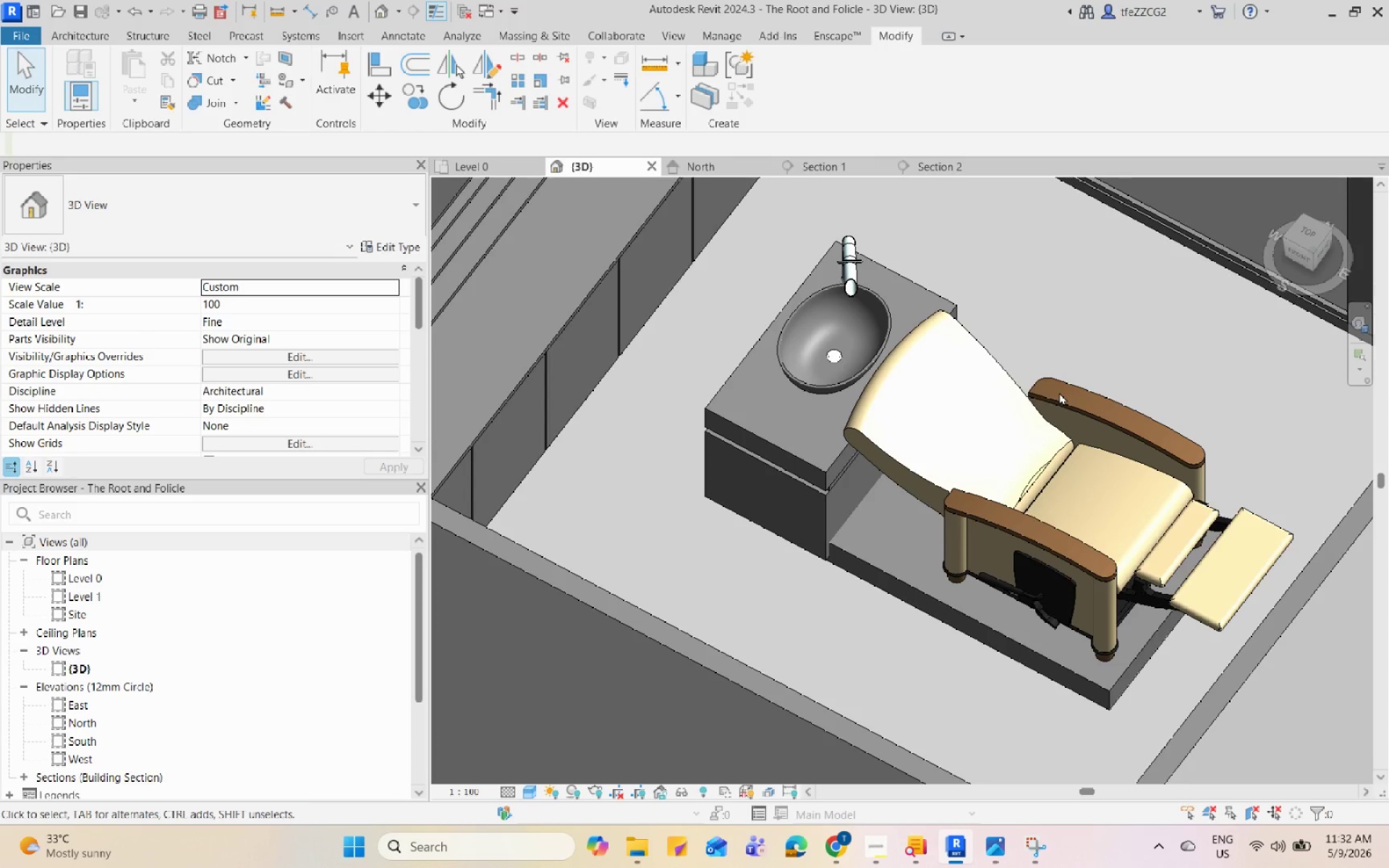 
scroll: coordinate [935, 501], scroll_direction: down, amount: 4.0
 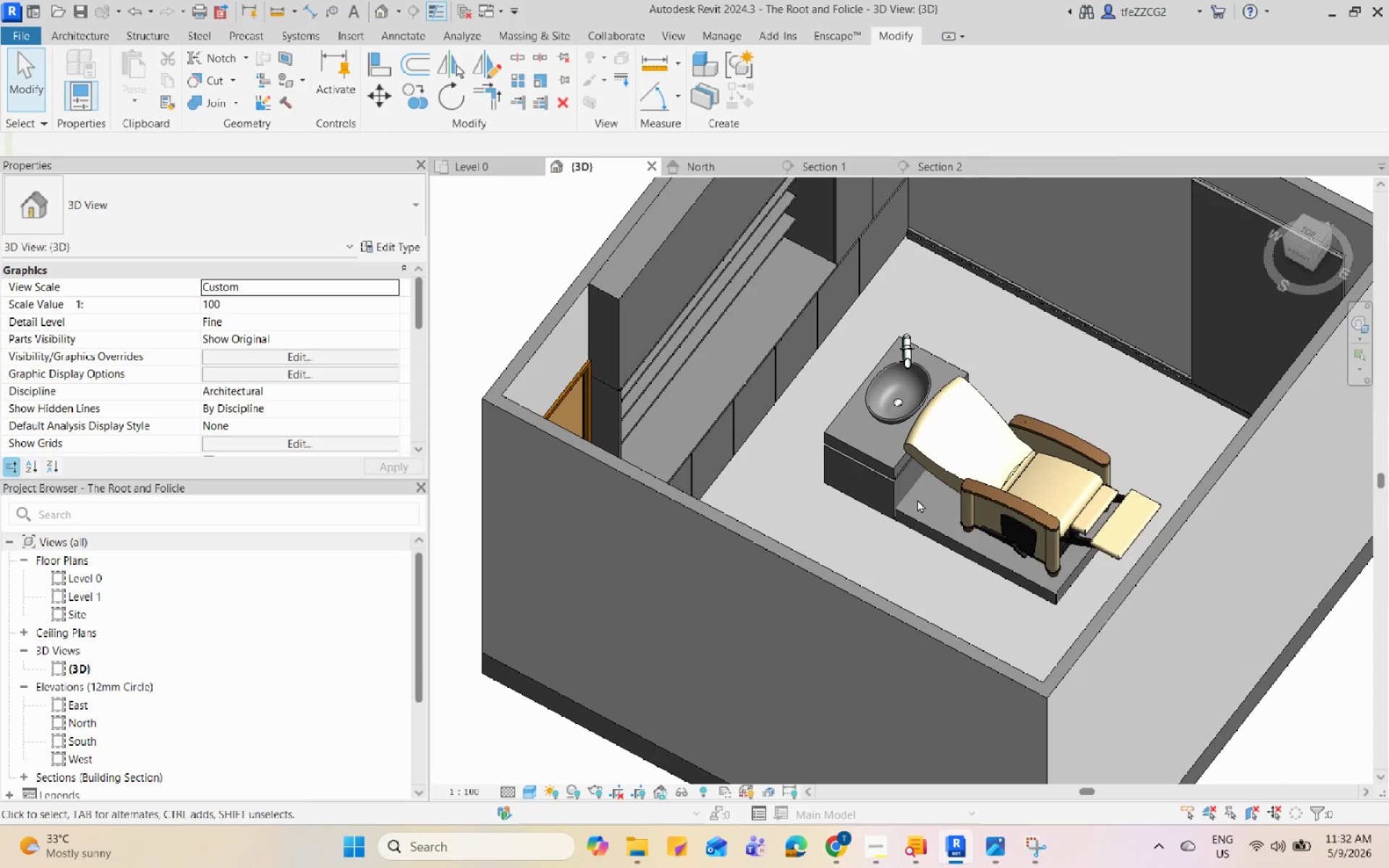 
hold_key(key=ShiftLeft, duration=1.78)
 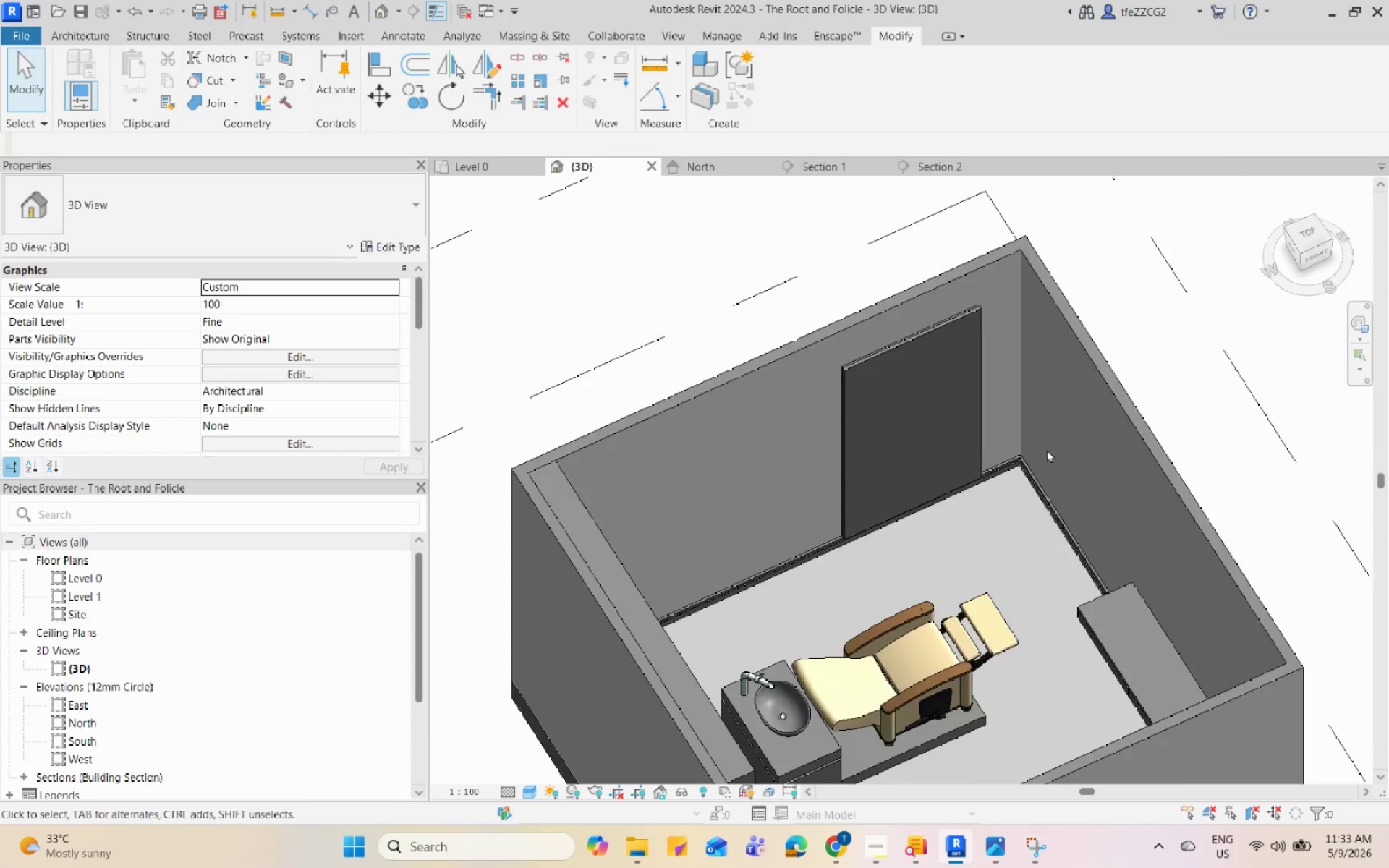 
scroll: coordinate [911, 465], scroll_direction: down, amount: 1.0
 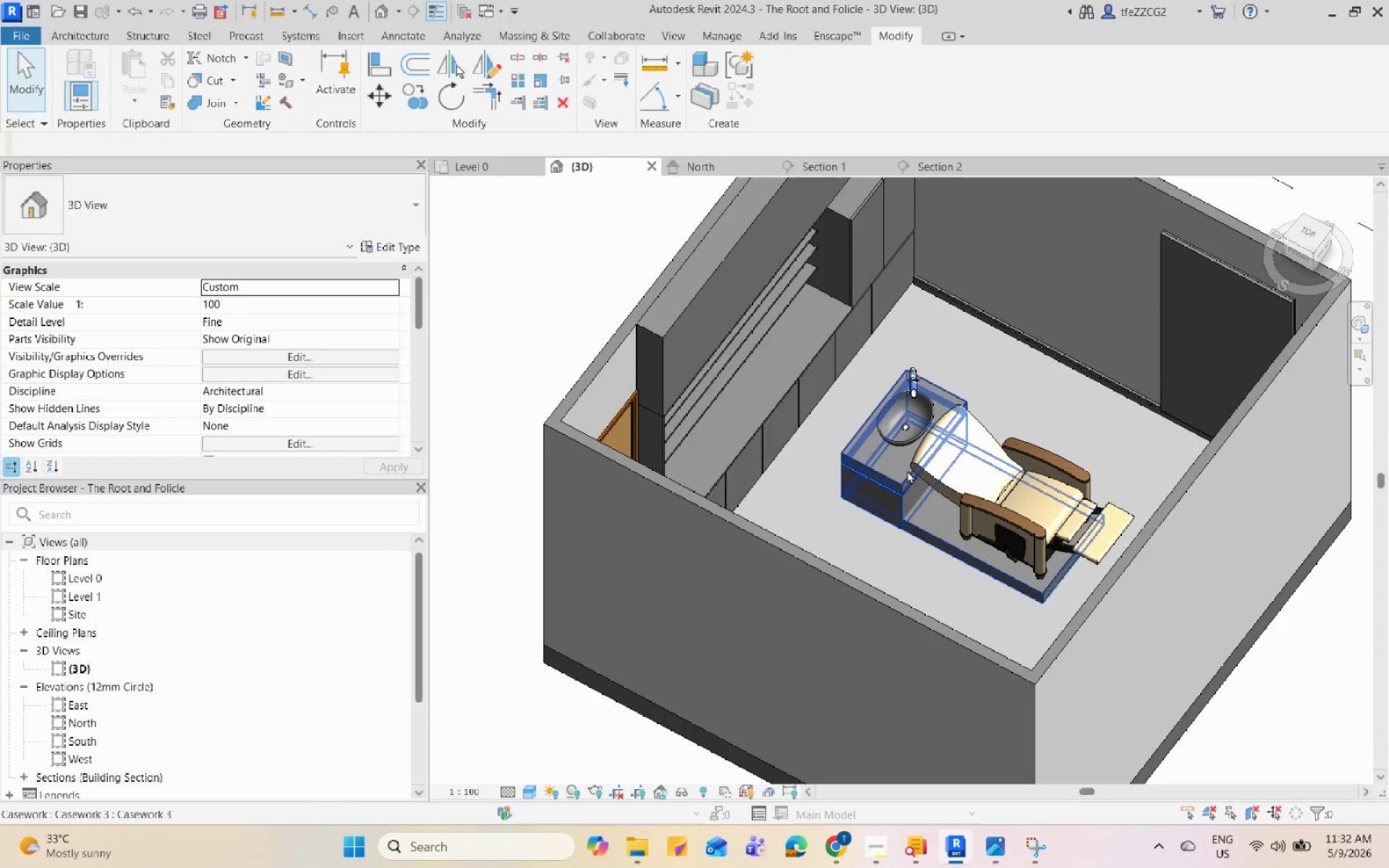 
hold_key(key=ShiftLeft, duration=0.84)
 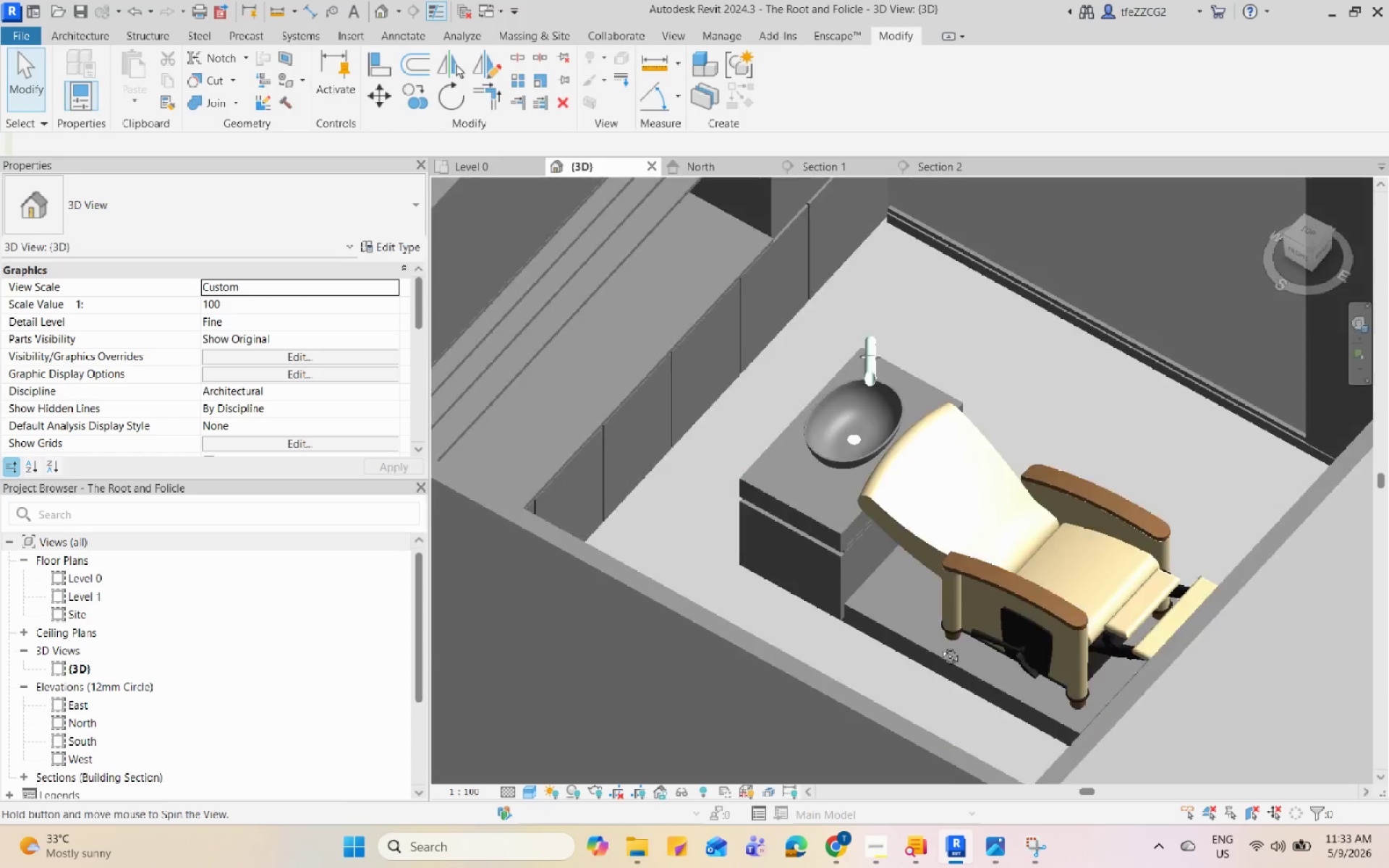 
scroll: coordinate [1001, 422], scroll_direction: up, amount: 4.0
 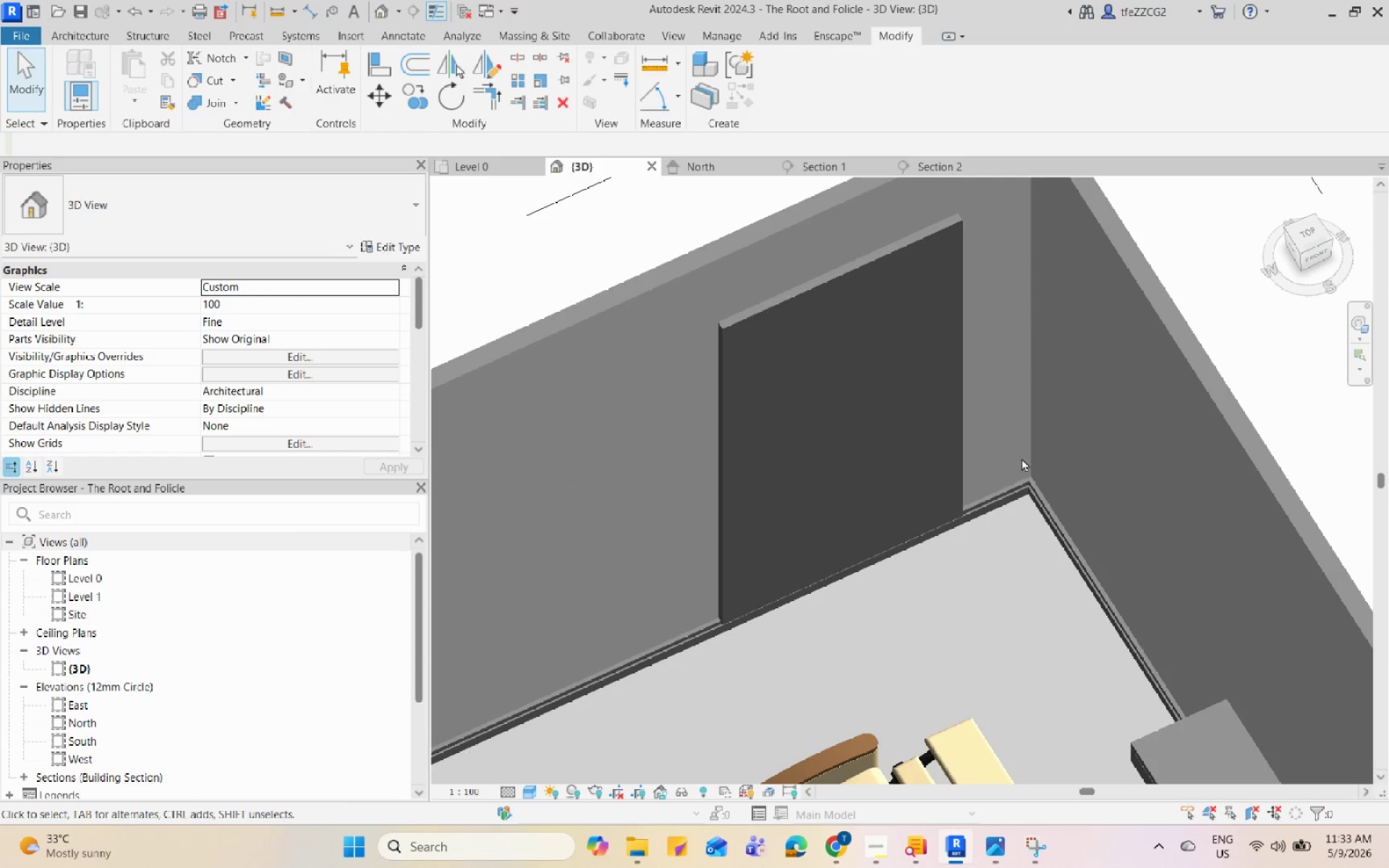 
hold_key(key=ShiftLeft, duration=0.58)
 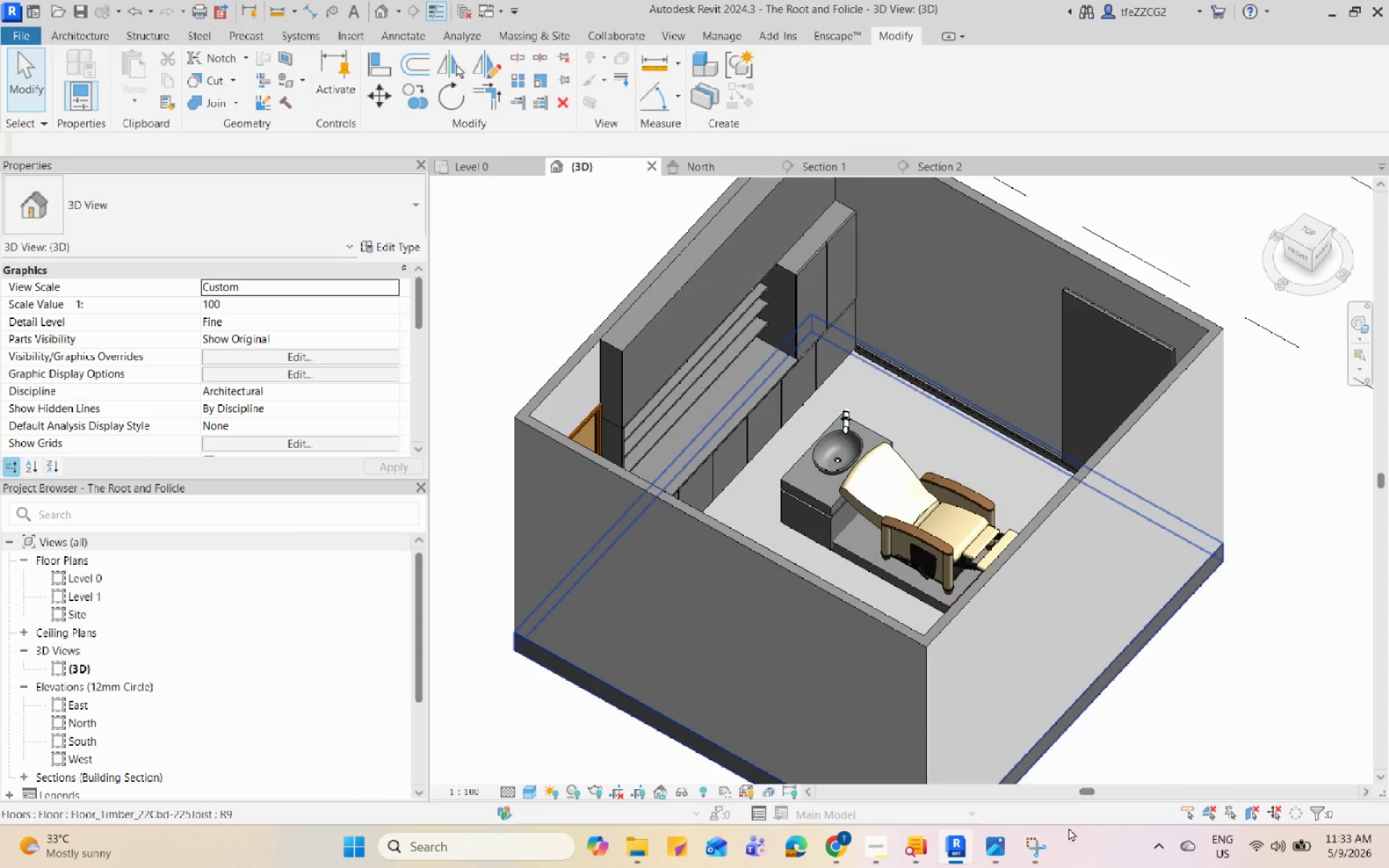 
scroll: coordinate [820, 483], scroll_direction: down, amount: 11.0
 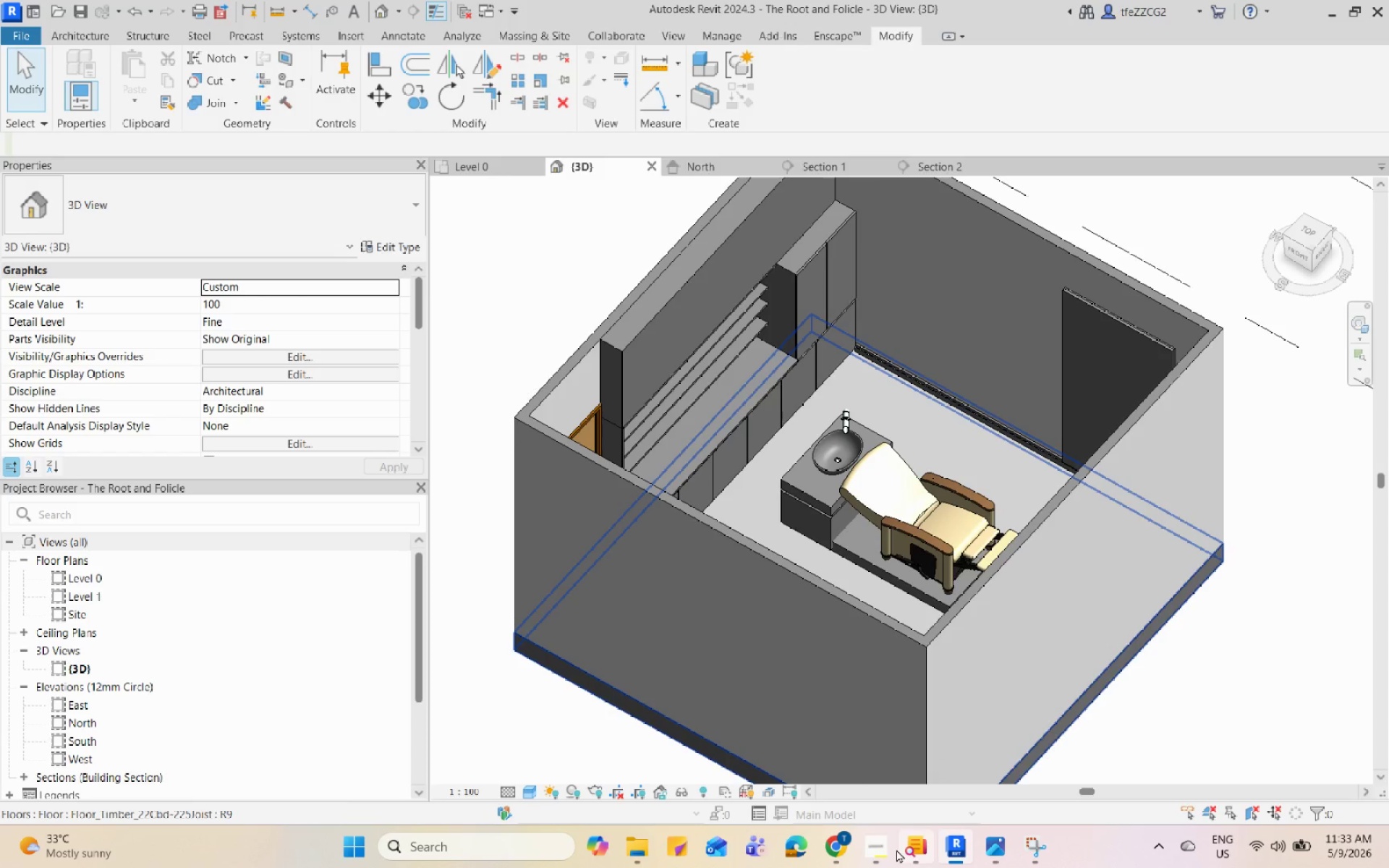 
left_click([846, 854])
 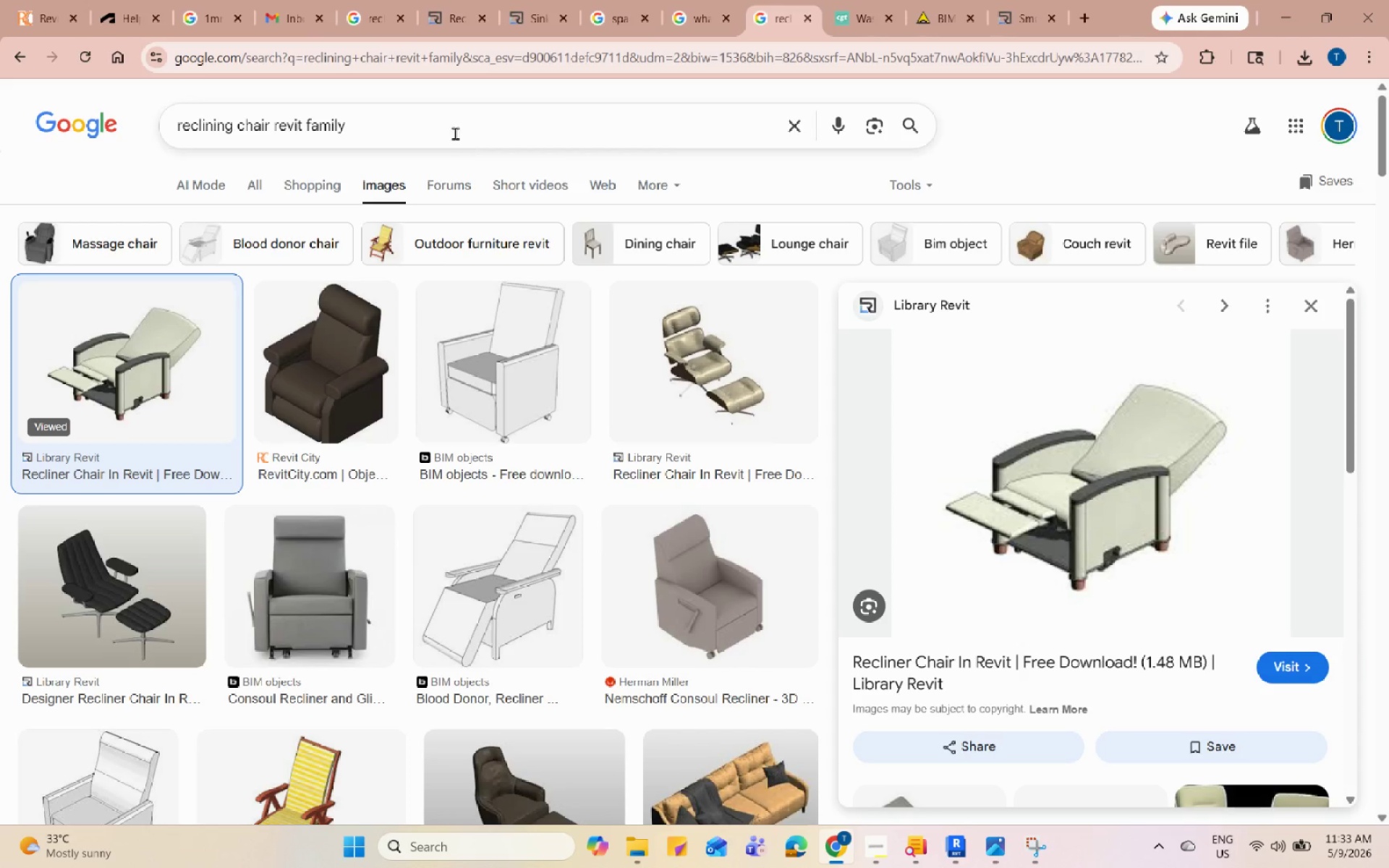 
double_click([447, 123])
 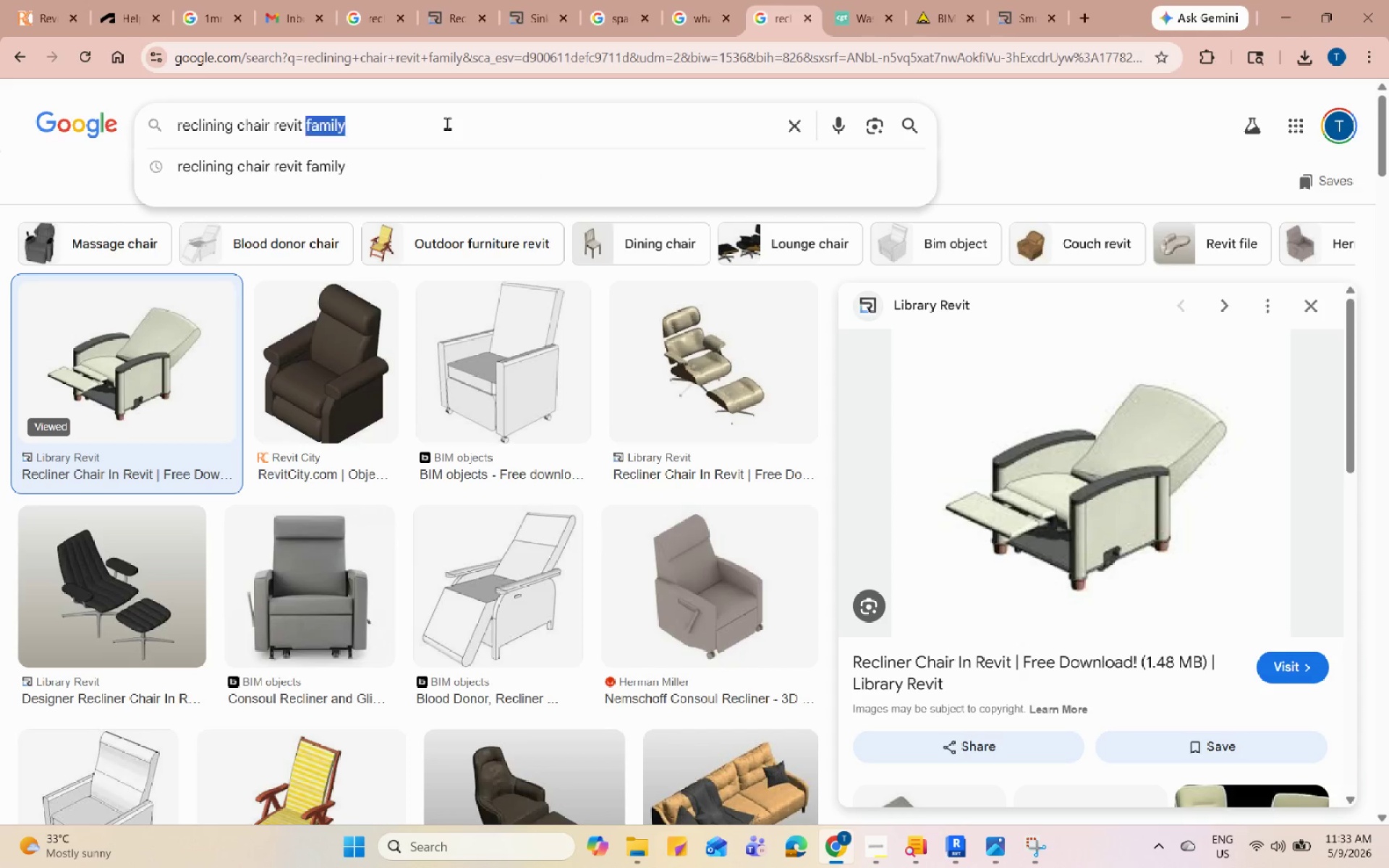 
triple_click([447, 123])
 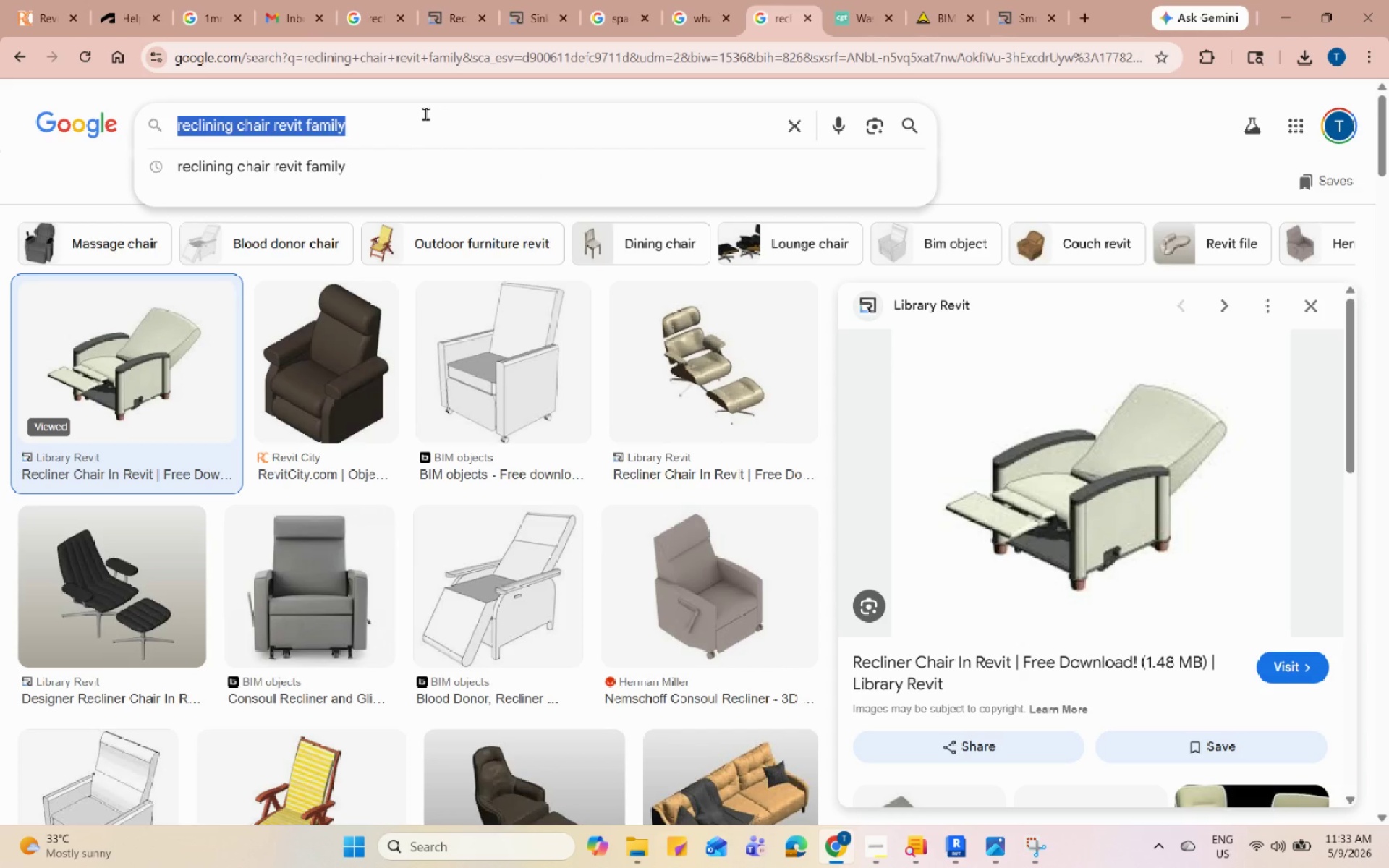 
type(bottls revit family)
 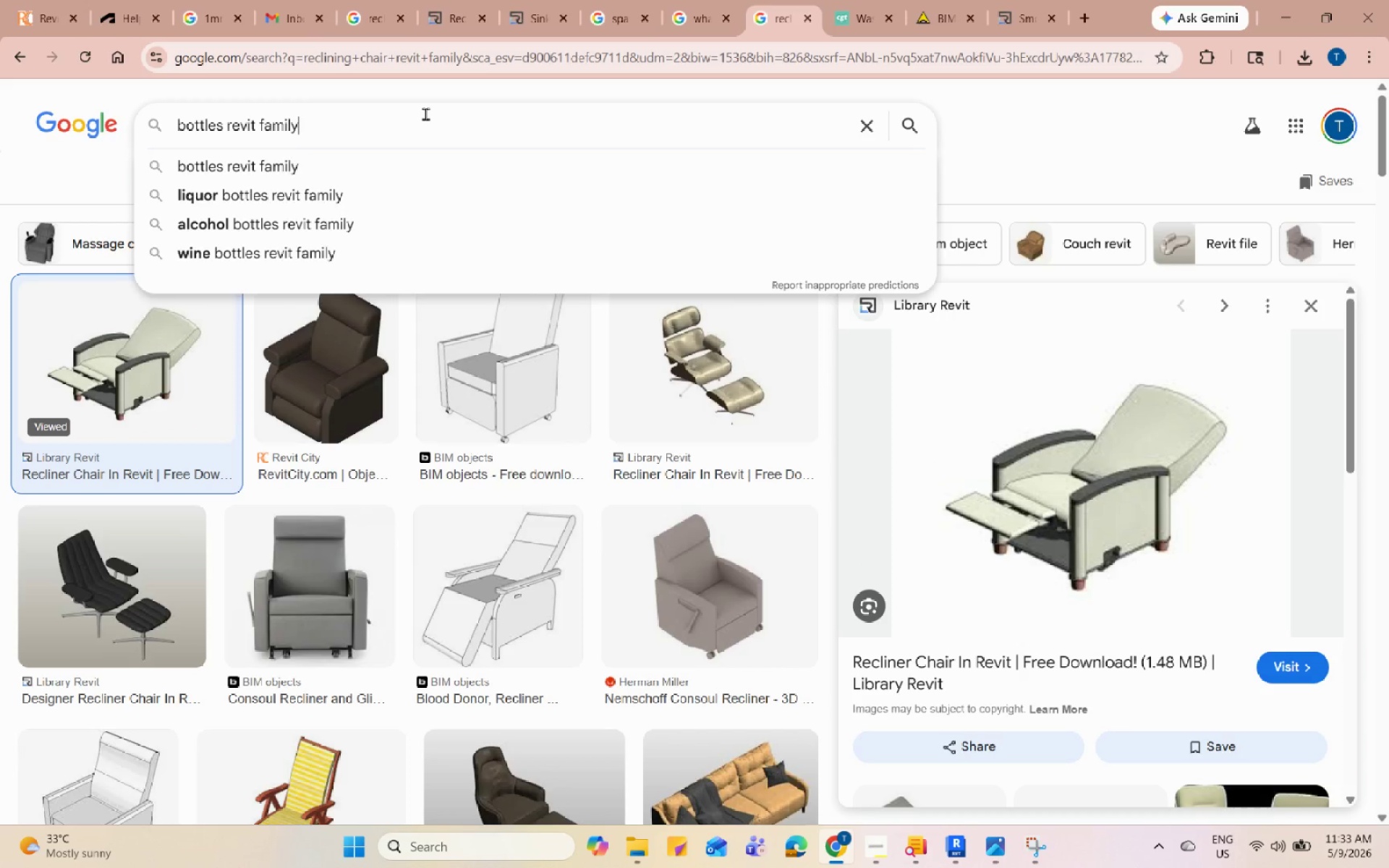 
key(Enter)
 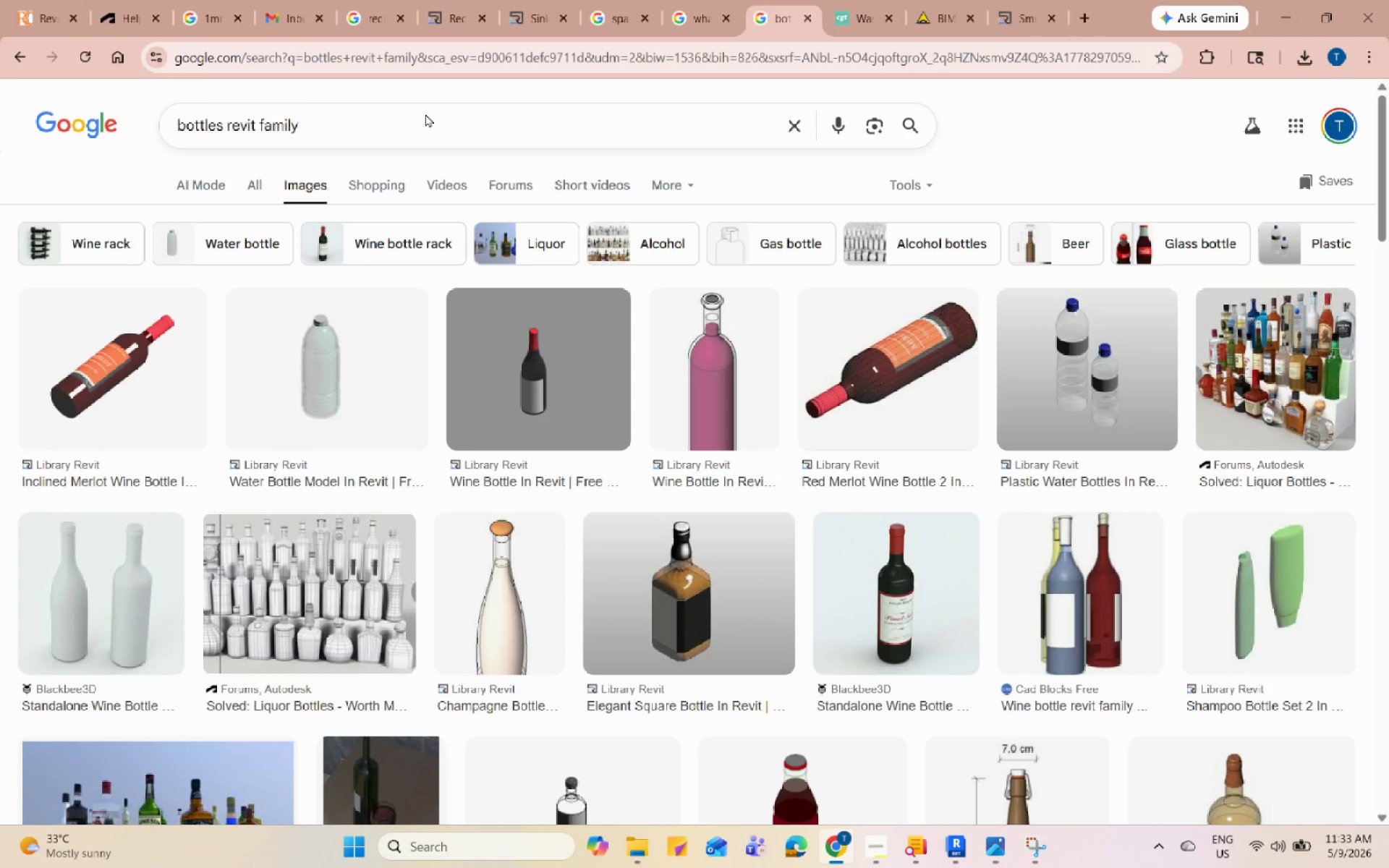 
wait(7.67)
 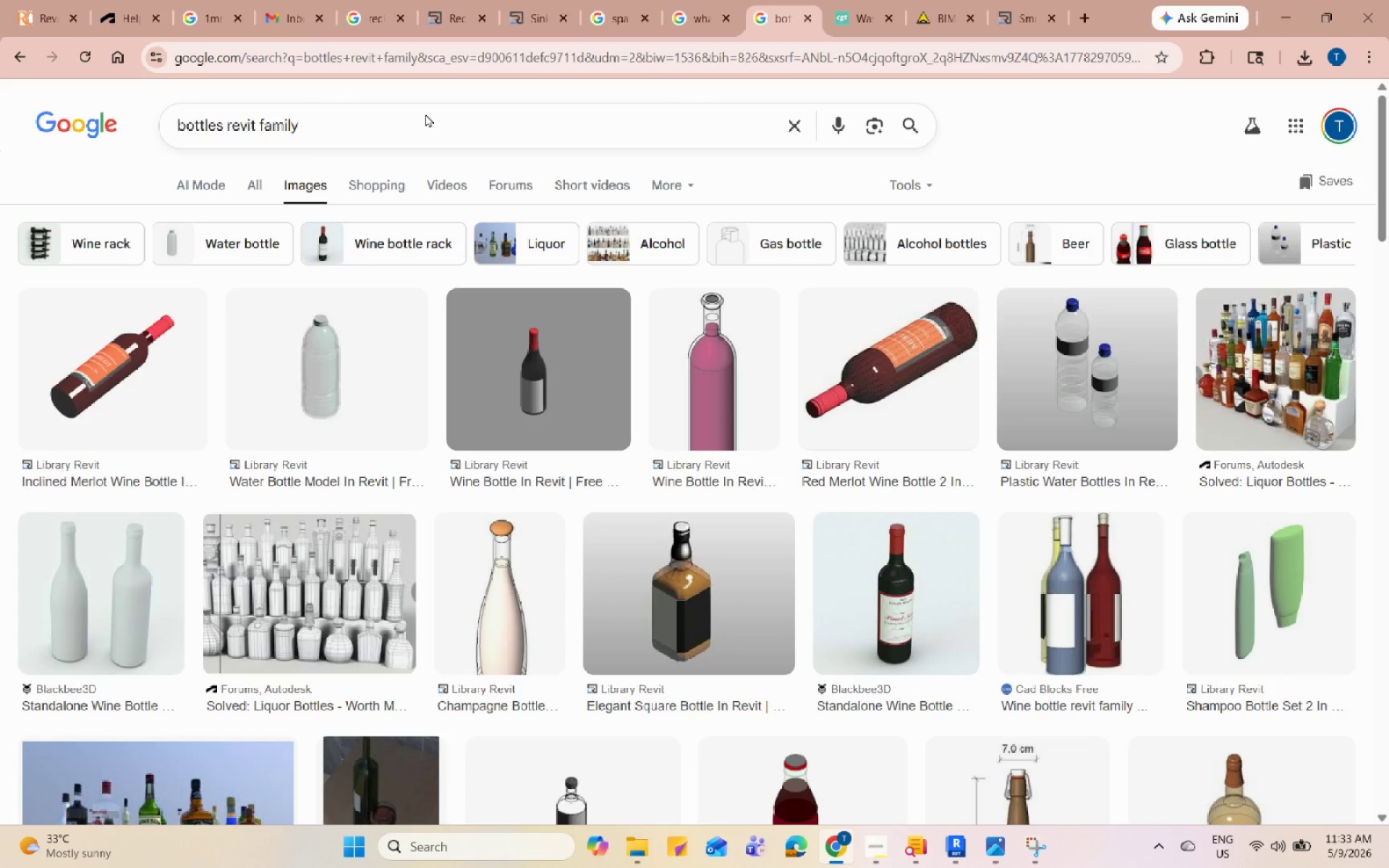 
mouse_move([277, -44])
 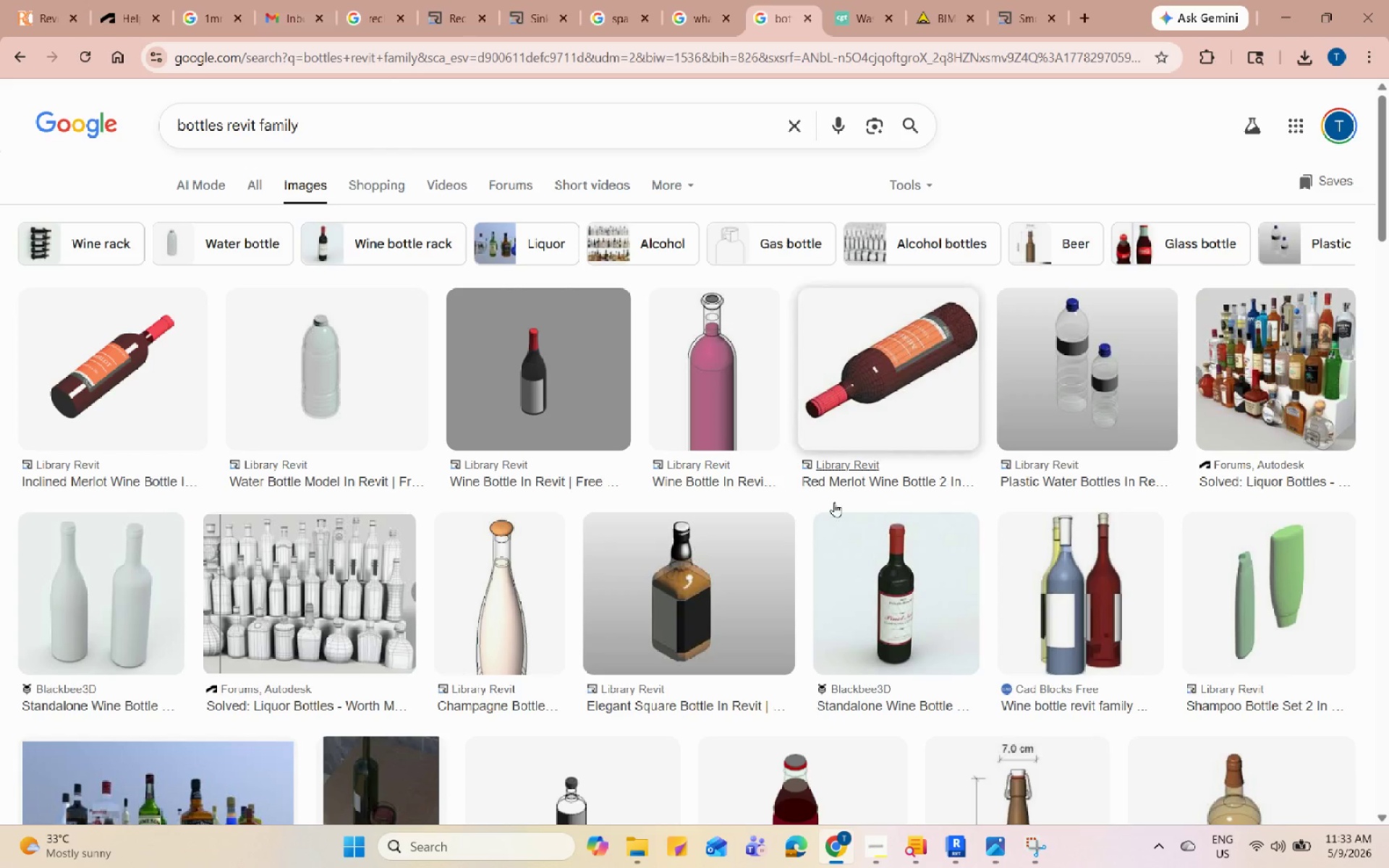 
scroll: coordinate [954, 547], scroll_direction: down, amount: 2.0
 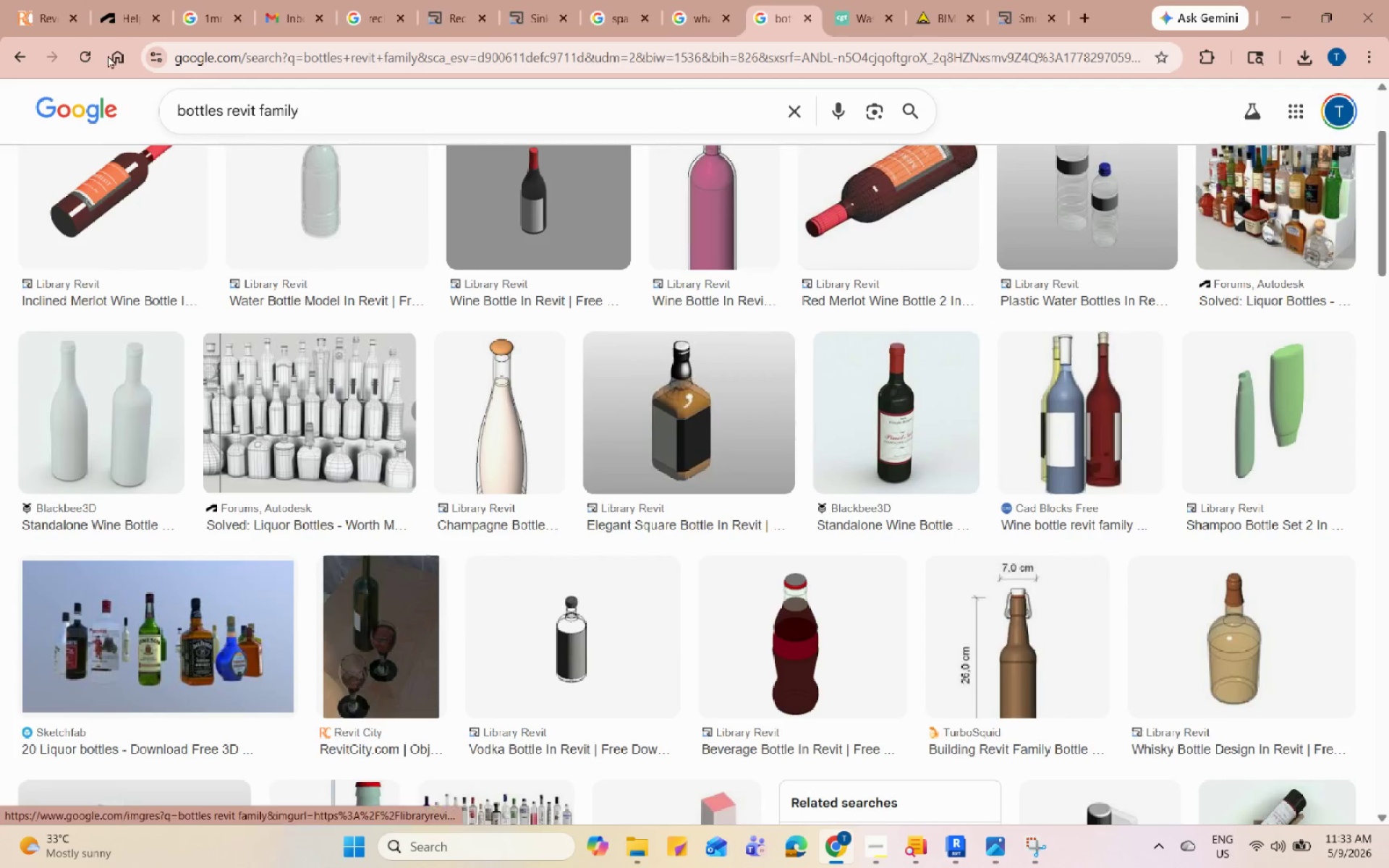 
scroll: coordinate [238, 357], scroll_direction: up, amount: 6.0
 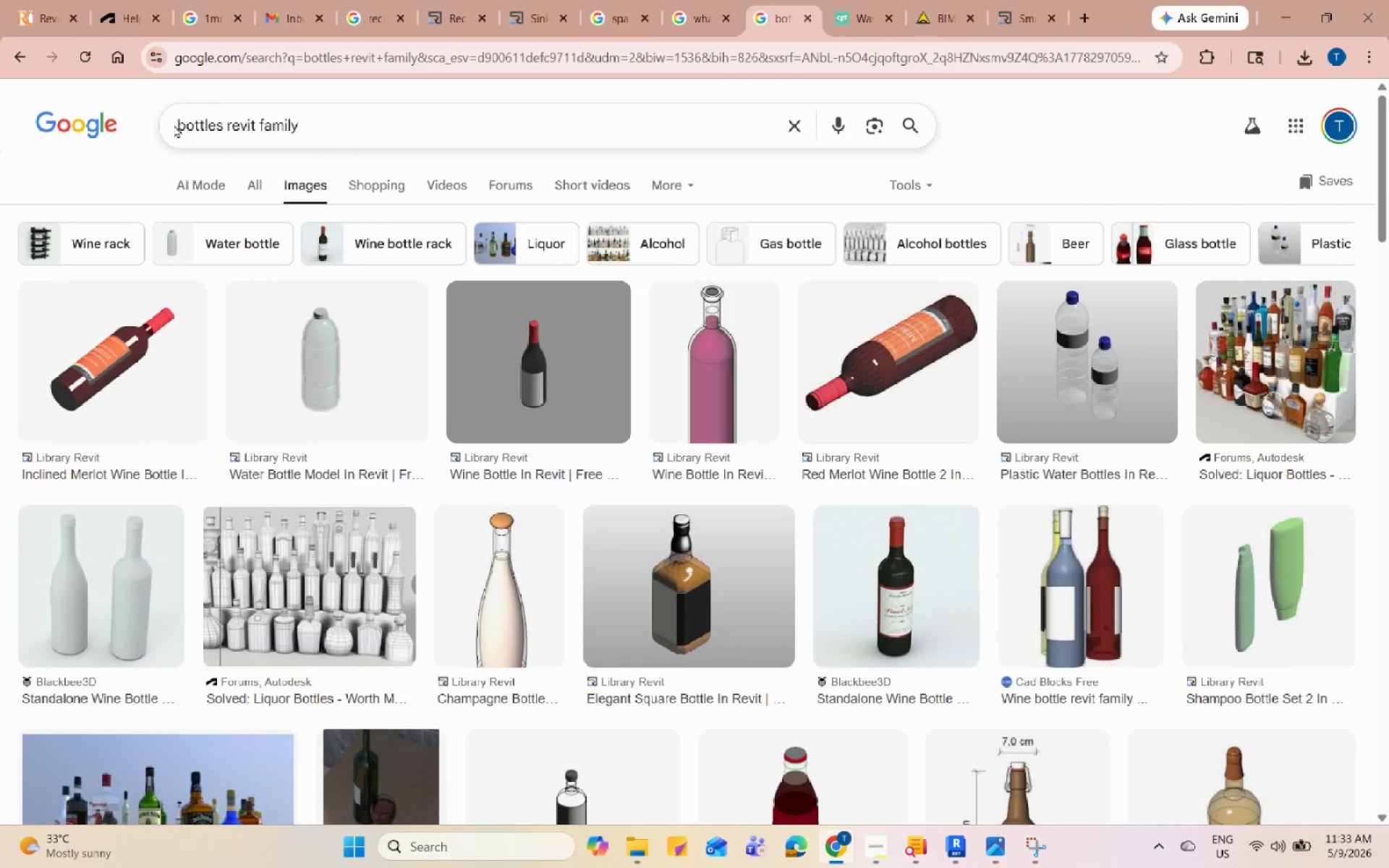 
double_click([179, 127])
 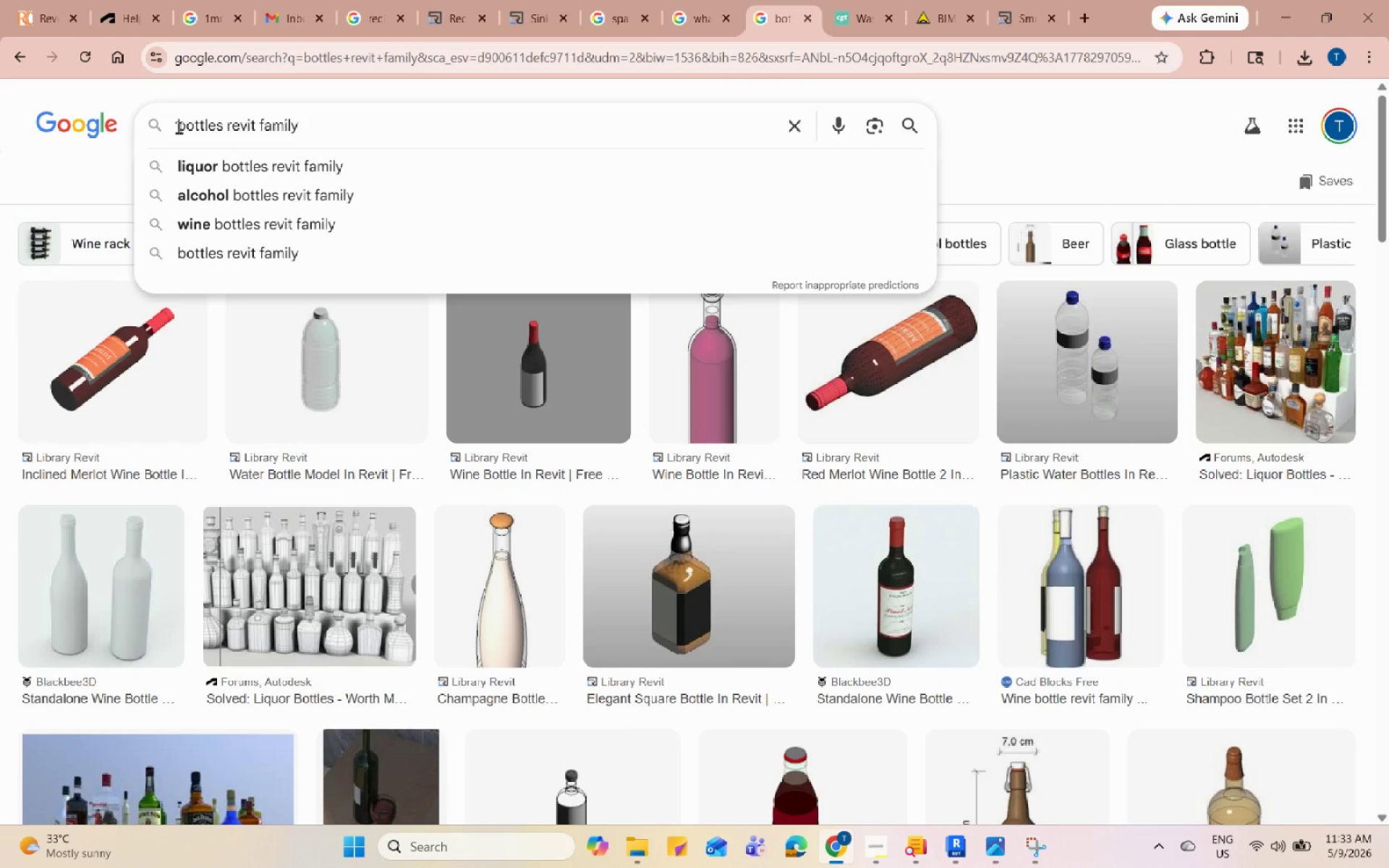 
type(plasr)
key(Backspace)
type(tic )
 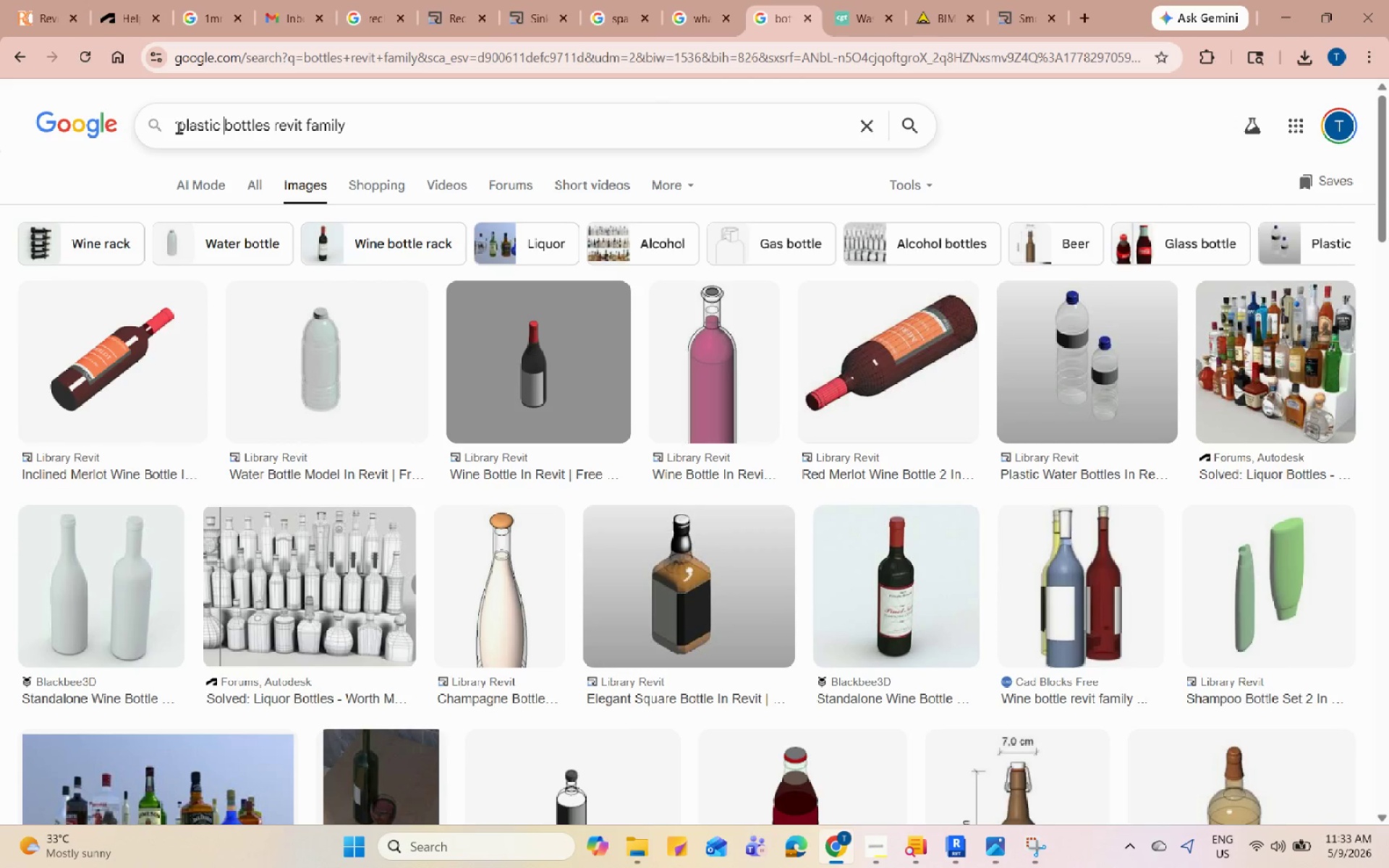 
key(Enter)
 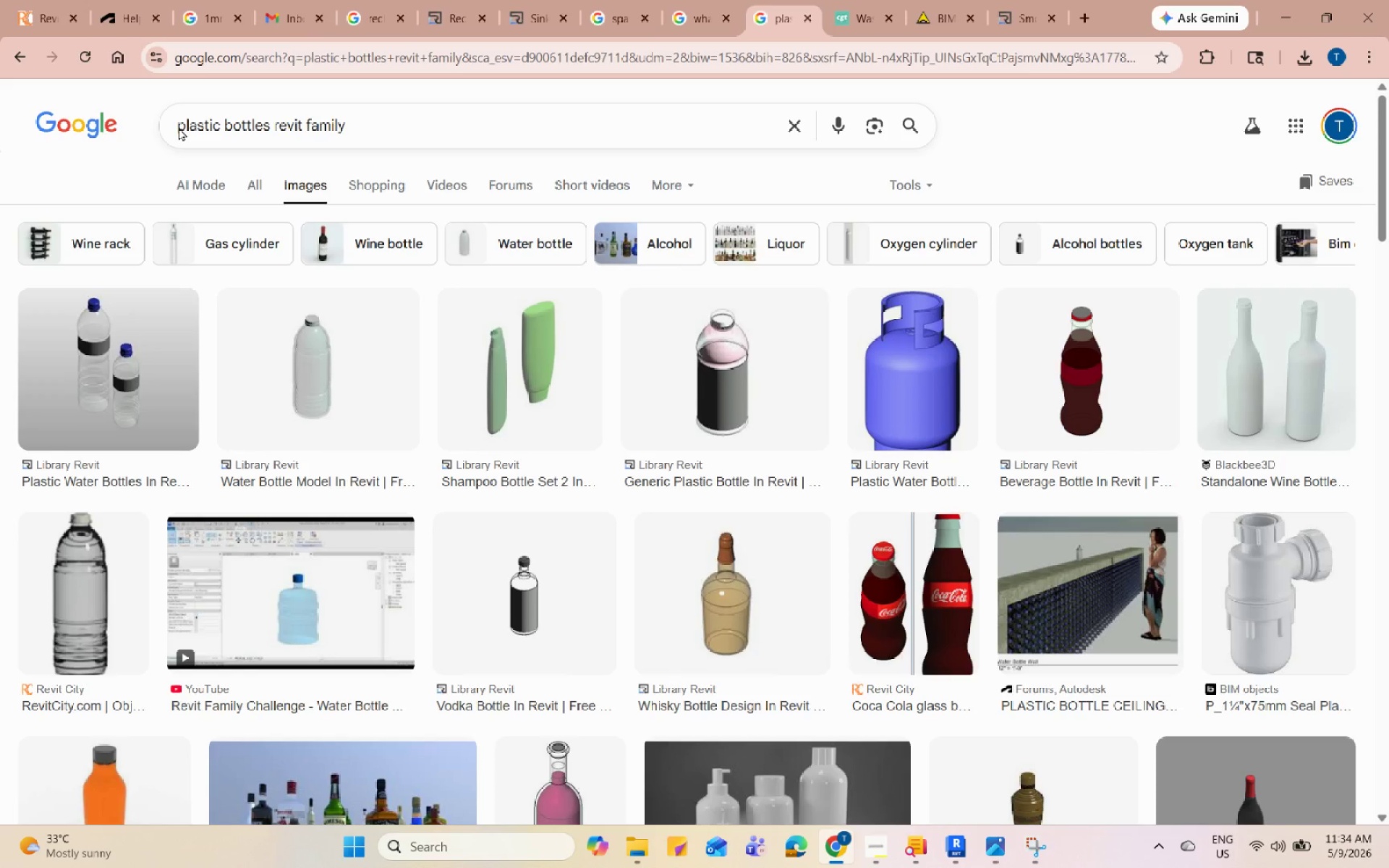 
wait(55.84)
 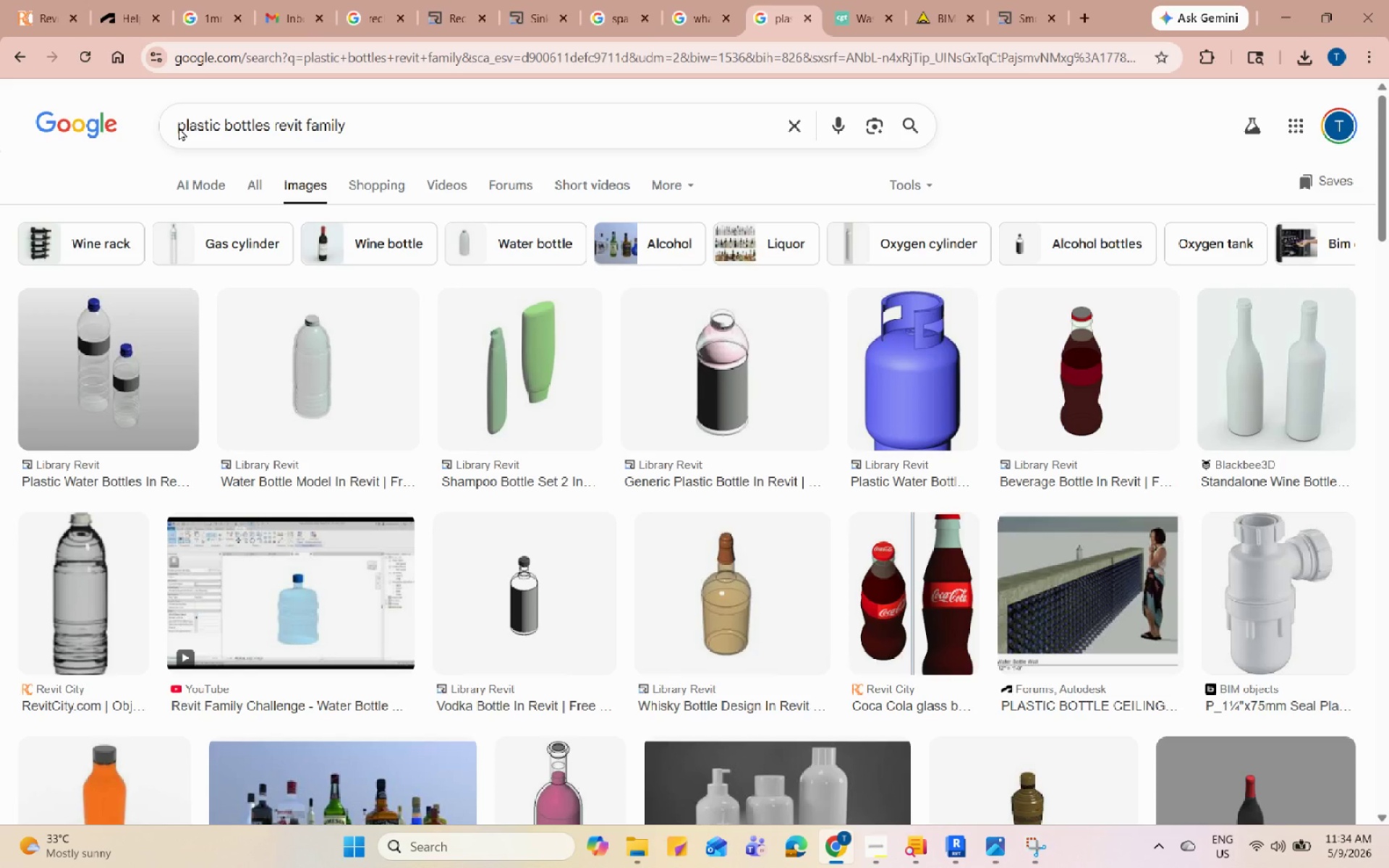 
scroll: coordinate [556, 358], scroll_direction: down, amount: 10.0
 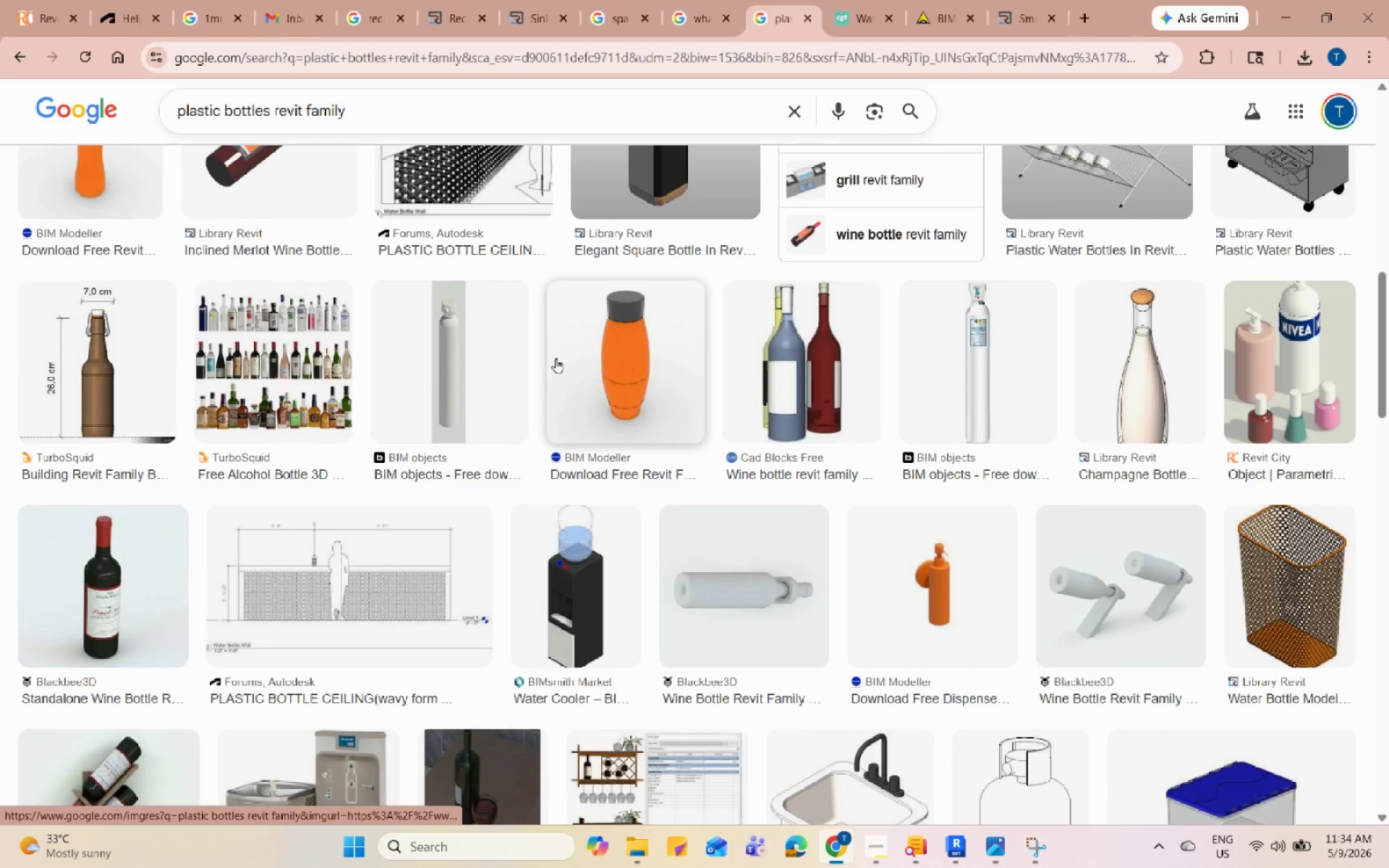 
scroll: coordinate [556, 358], scroll_direction: up, amount: 11.0
 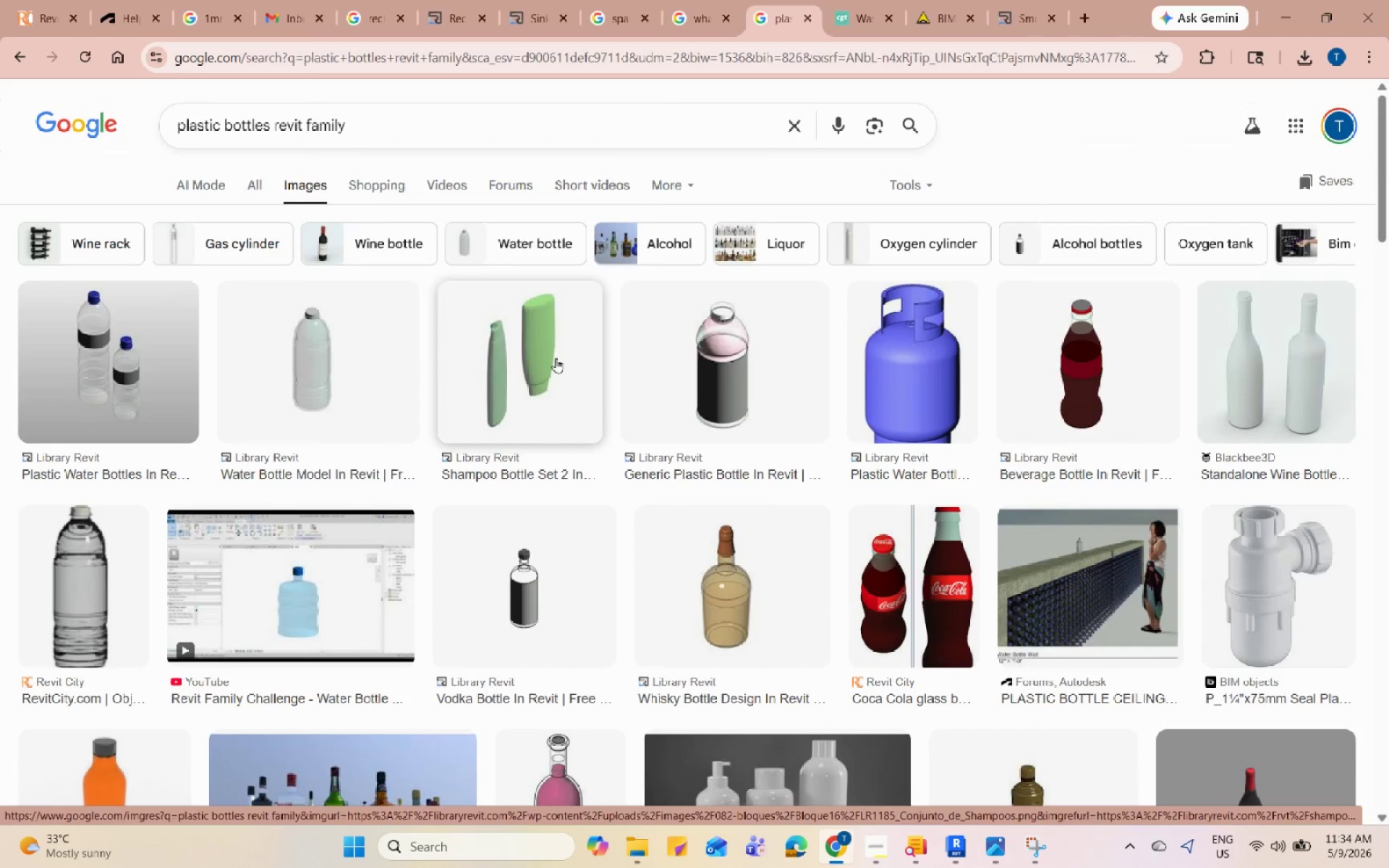 
scroll: coordinate [556, 358], scroll_direction: down, amount: 12.0
 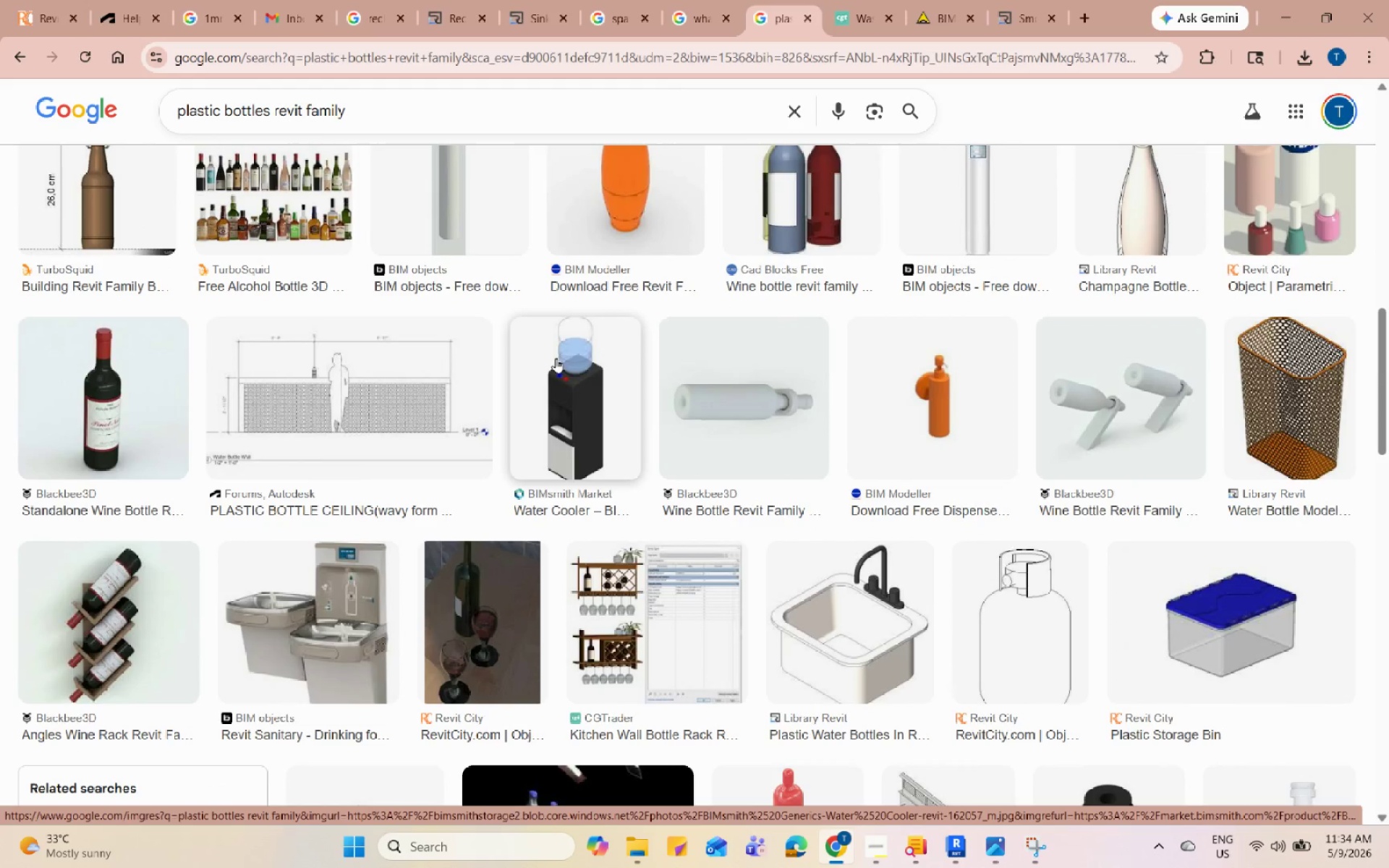 
wait(5.25)
 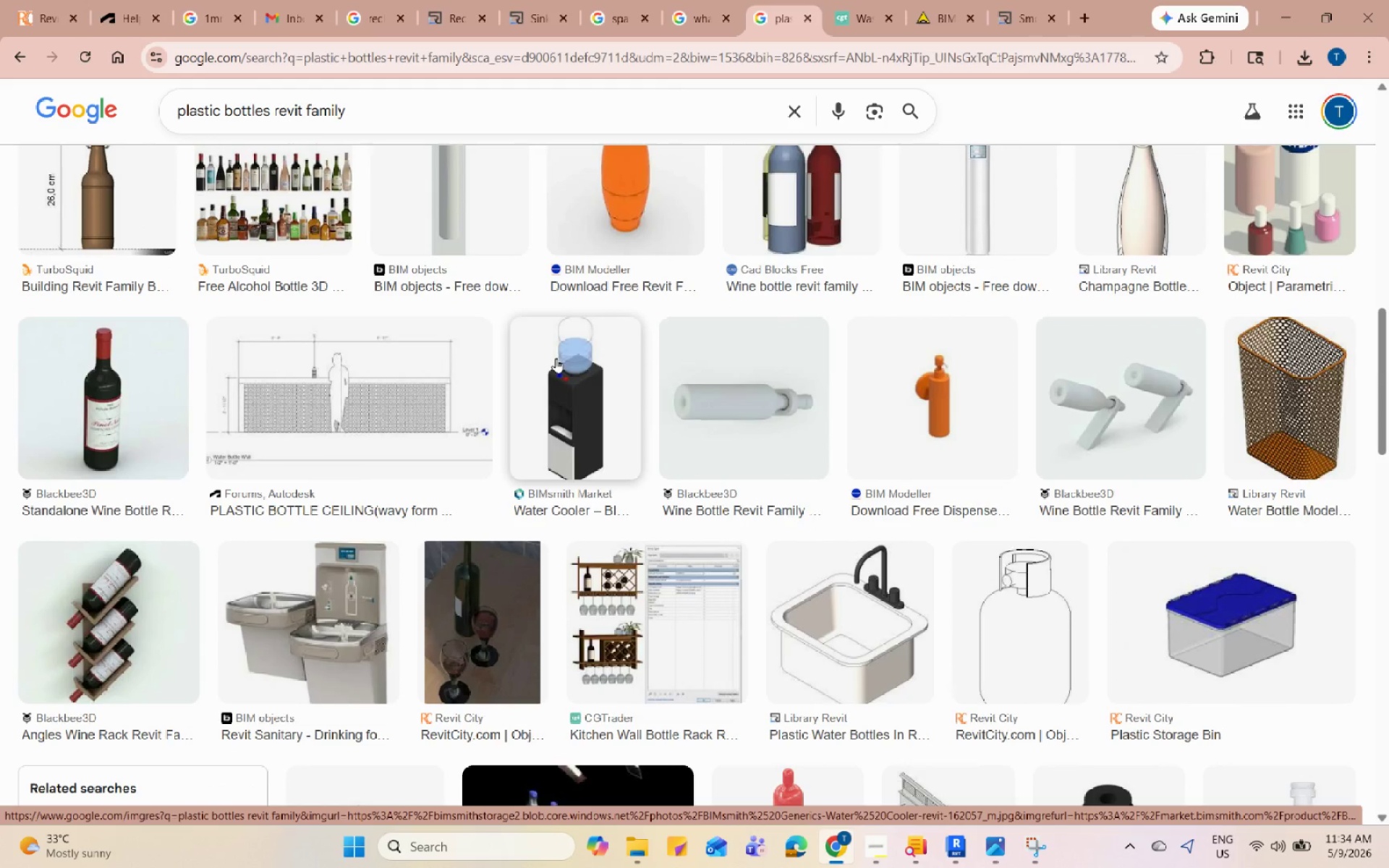 
scroll: coordinate [569, 361], scroll_direction: down, amount: 5.0
 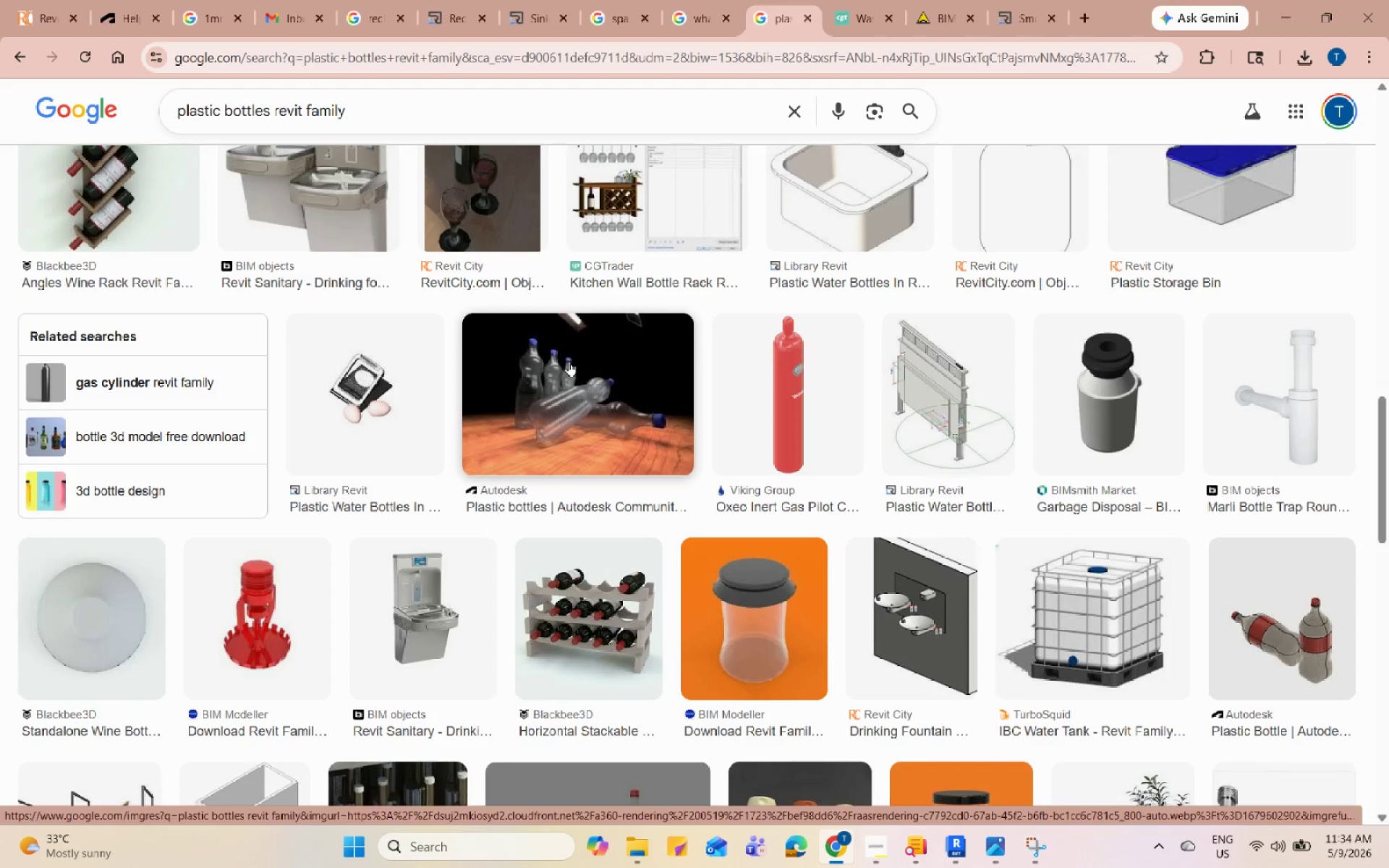 
scroll: coordinate [569, 361], scroll_direction: up, amount: 2.0
 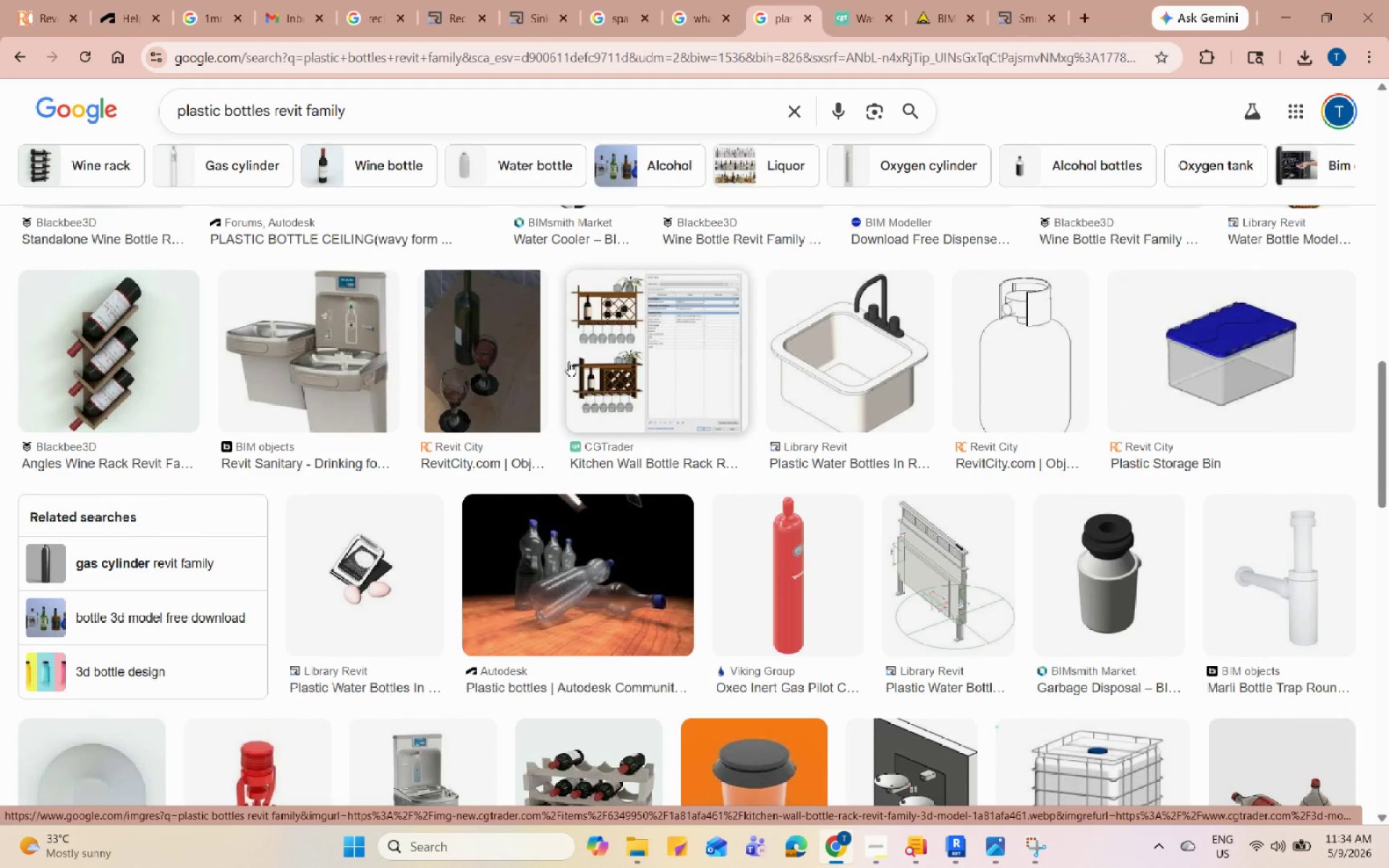 
scroll: coordinate [720, 614], scroll_direction: down, amount: 7.0
 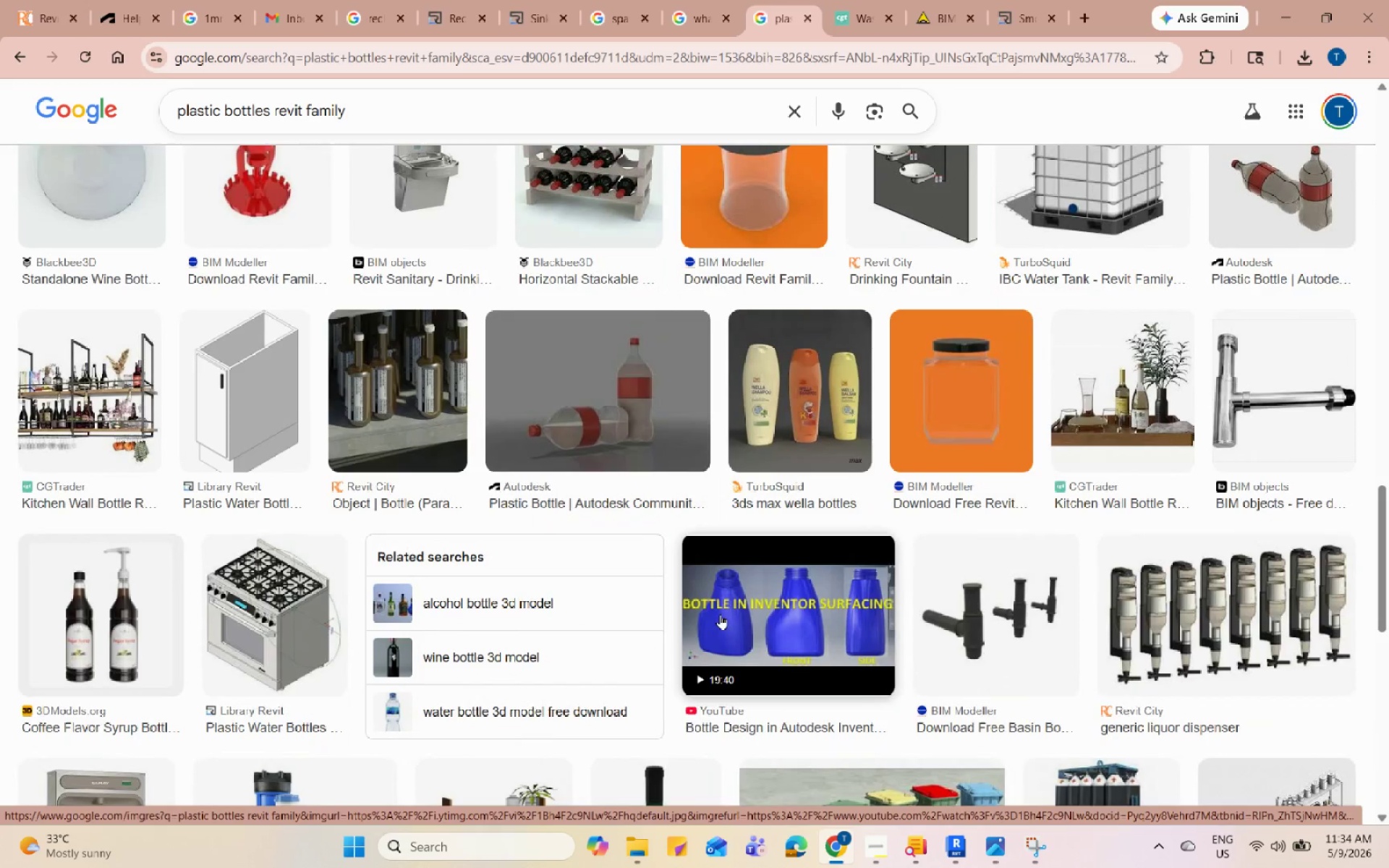 
scroll: coordinate [720, 614], scroll_direction: up, amount: 30.0
 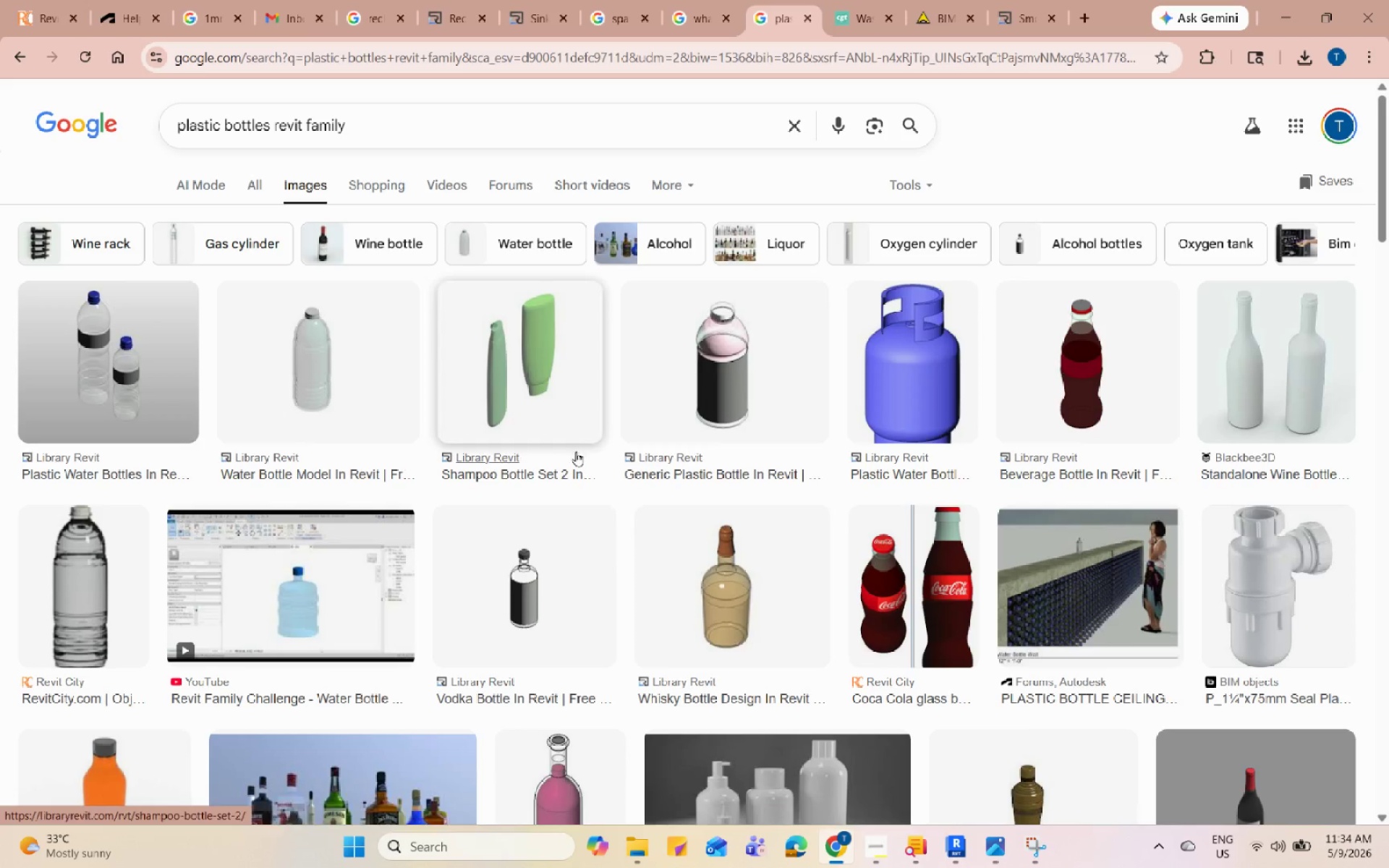 
left_click([557, 401])
 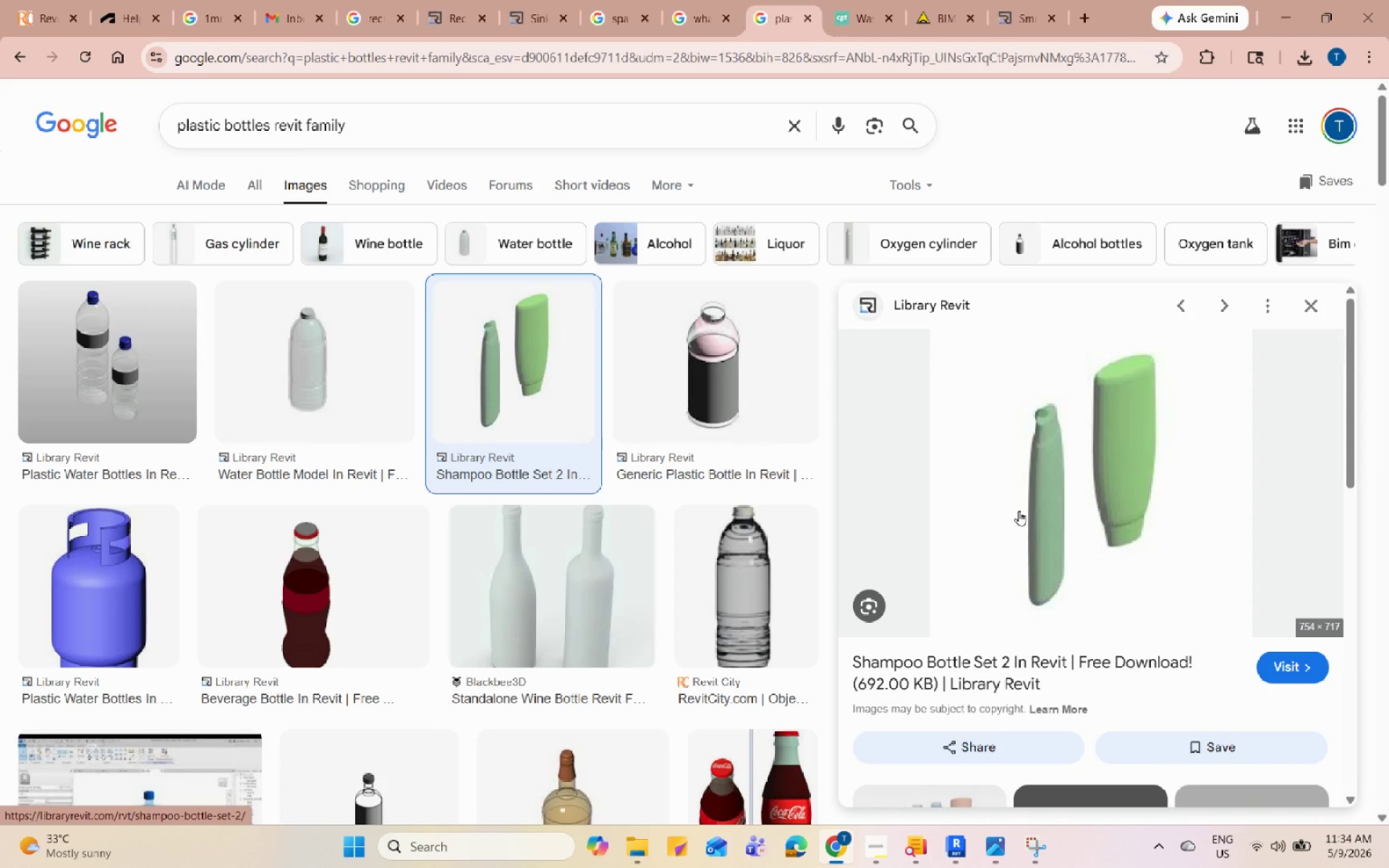 
scroll: coordinate [1019, 511], scroll_direction: down, amount: 5.0
 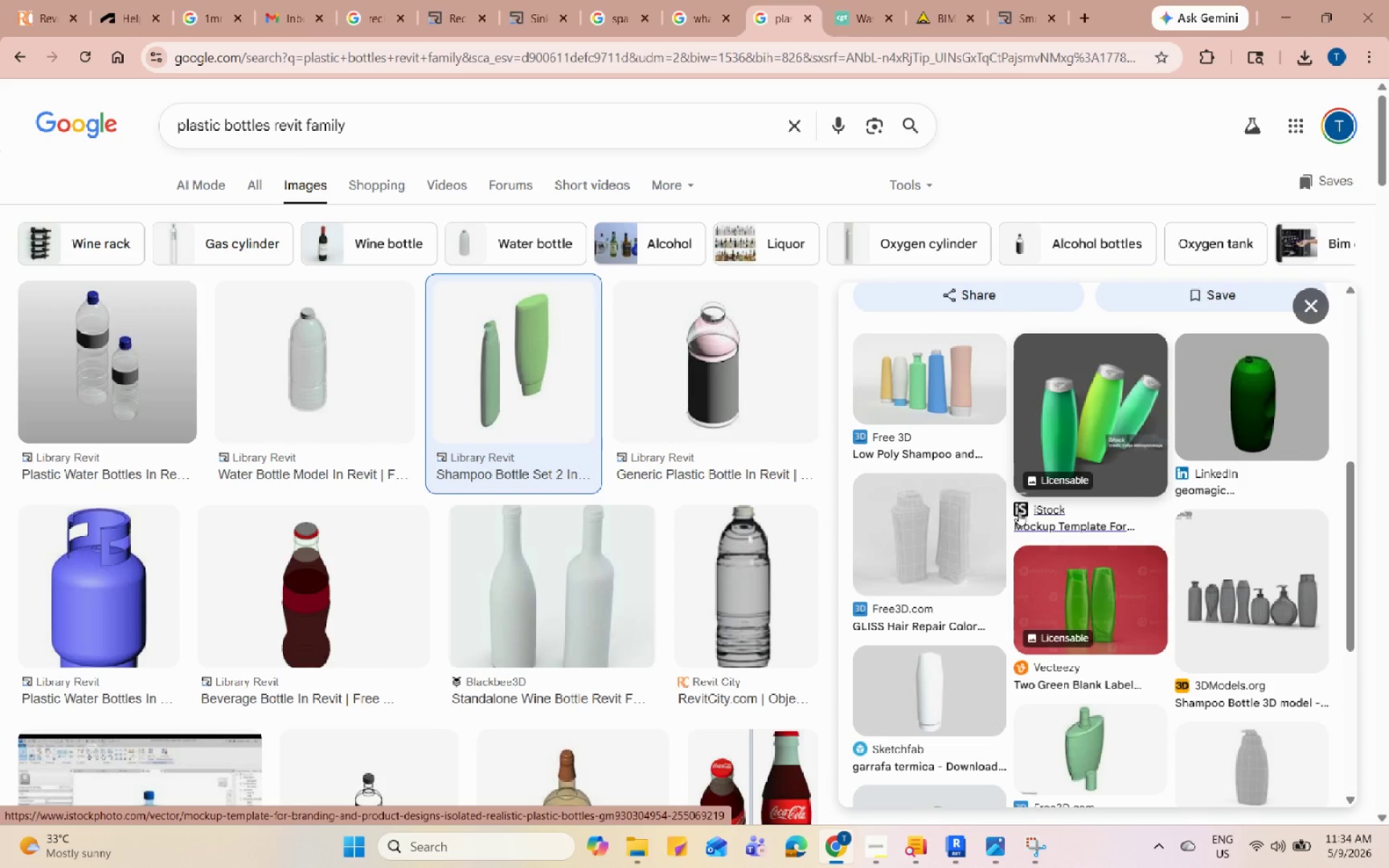 
scroll: coordinate [1019, 511], scroll_direction: up, amount: 1.0
 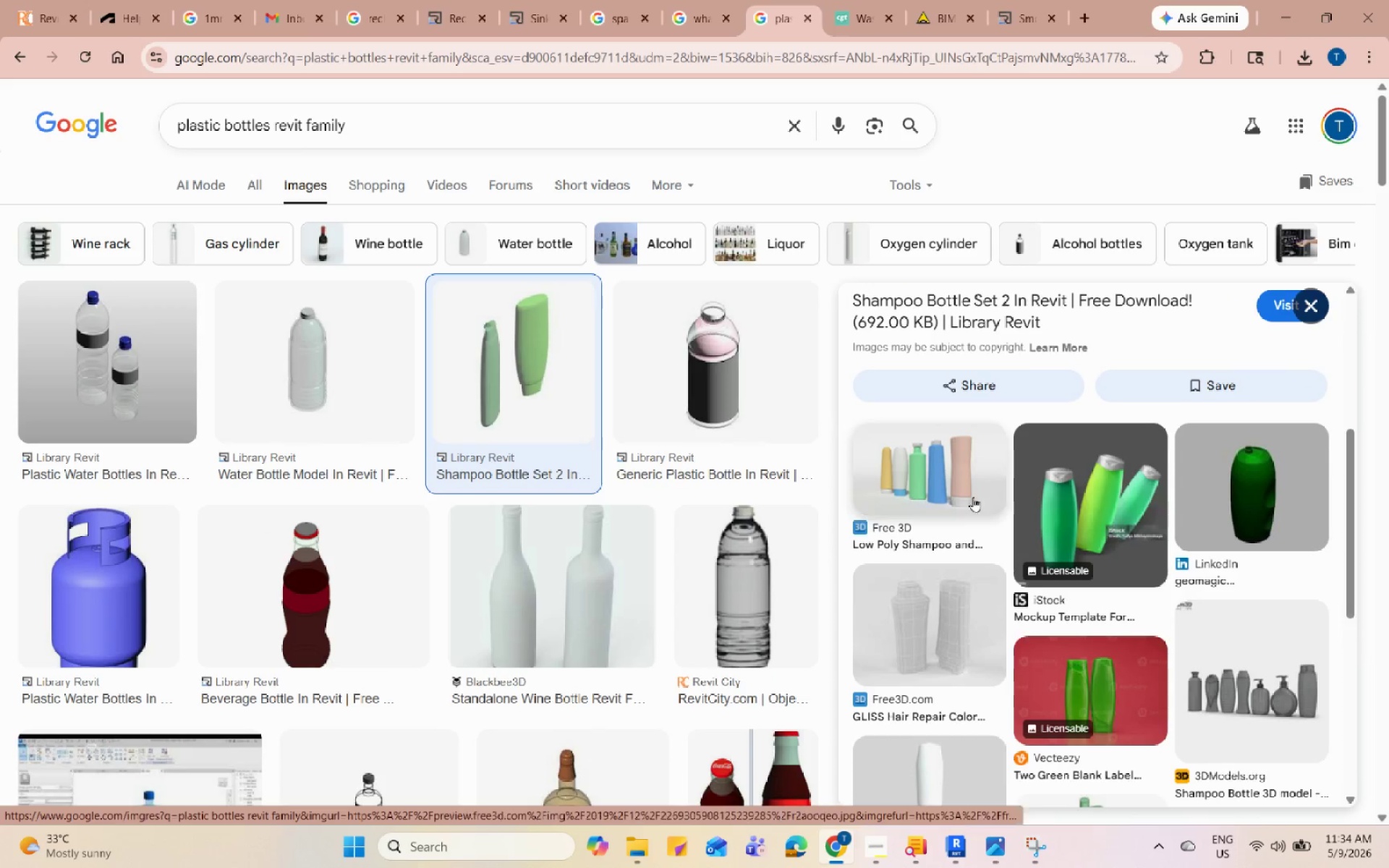 
left_click([971, 496])
 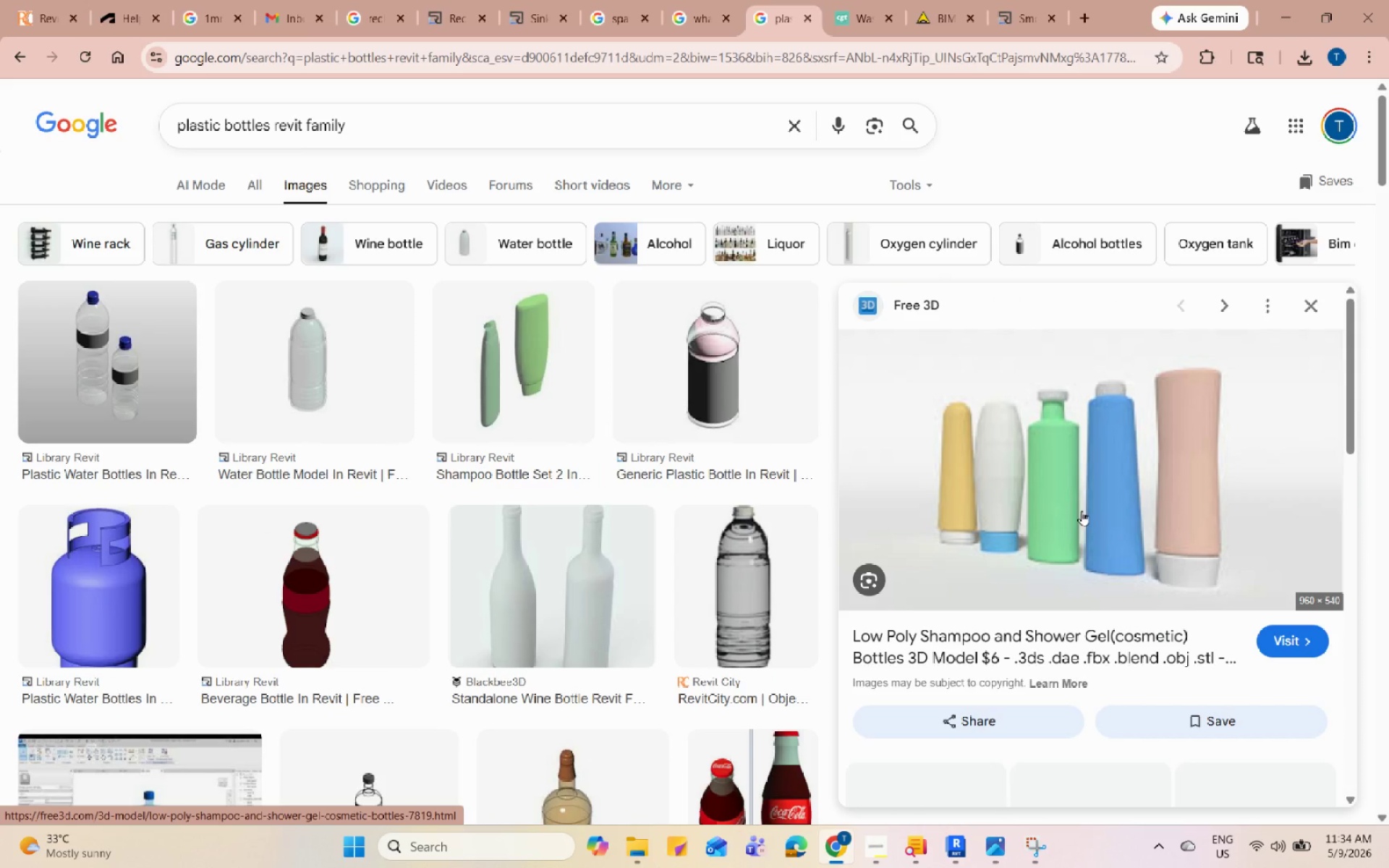 
left_click([1054, 627])
 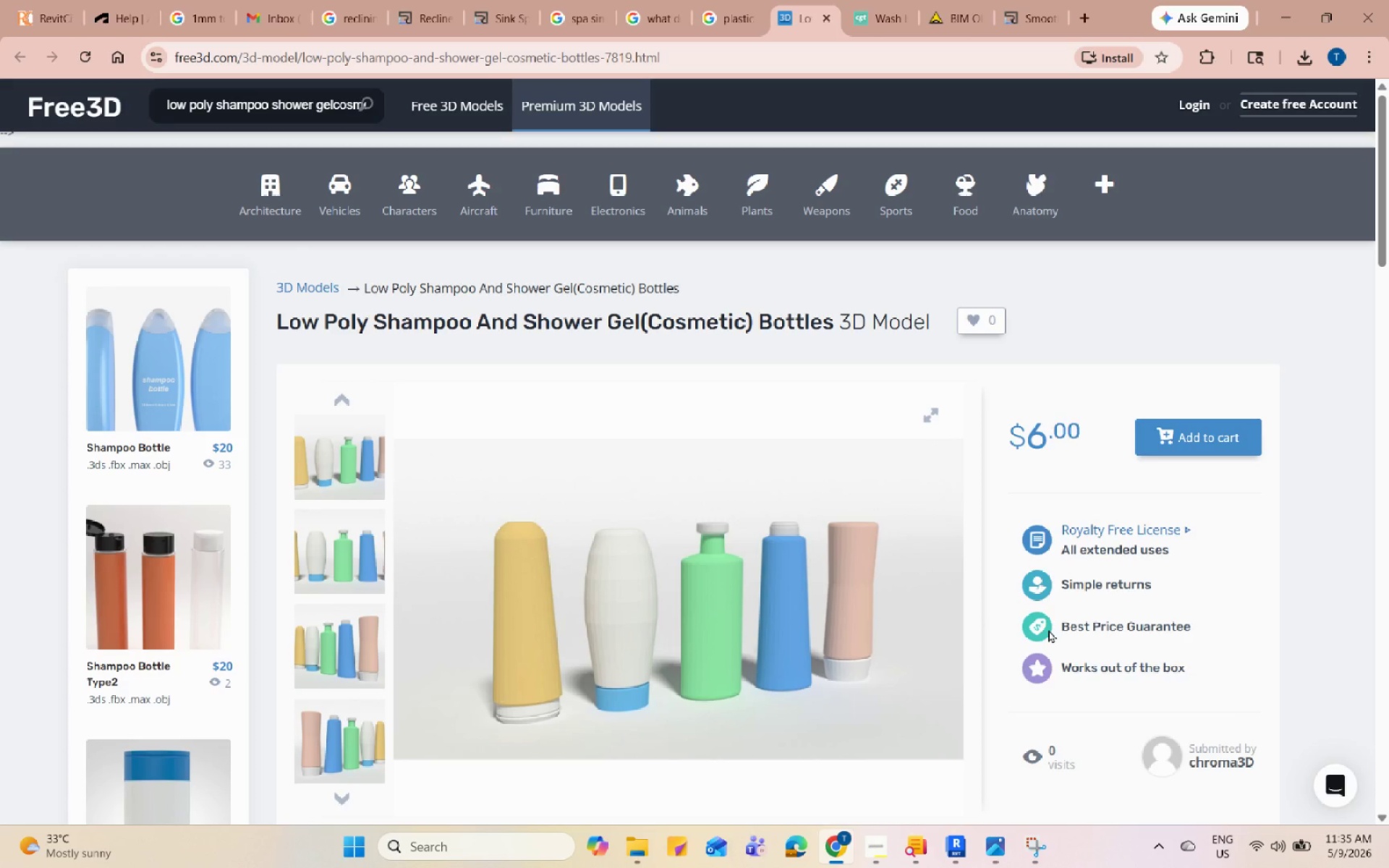 
wait(27.62)
 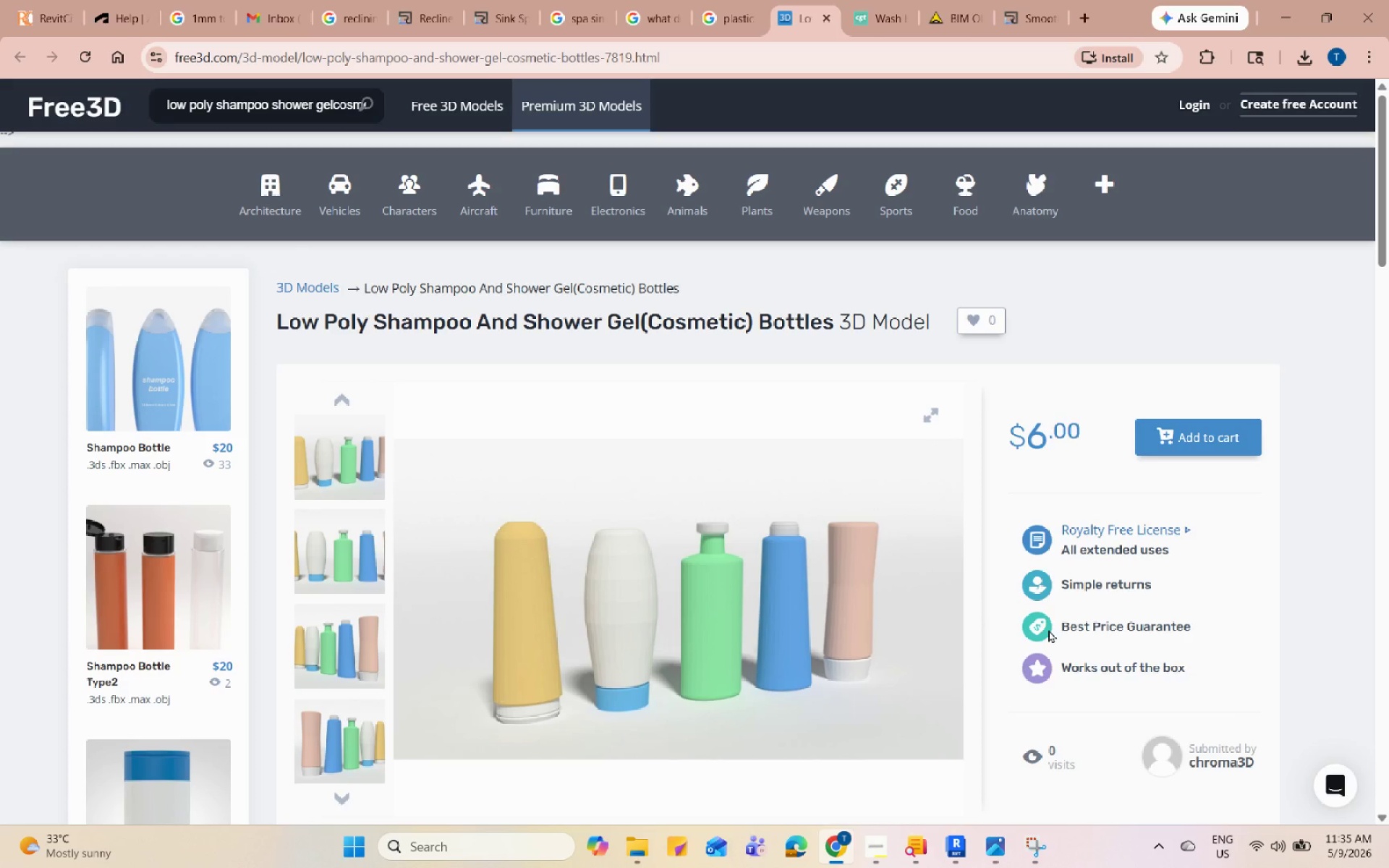 
left_click([828, 18])
 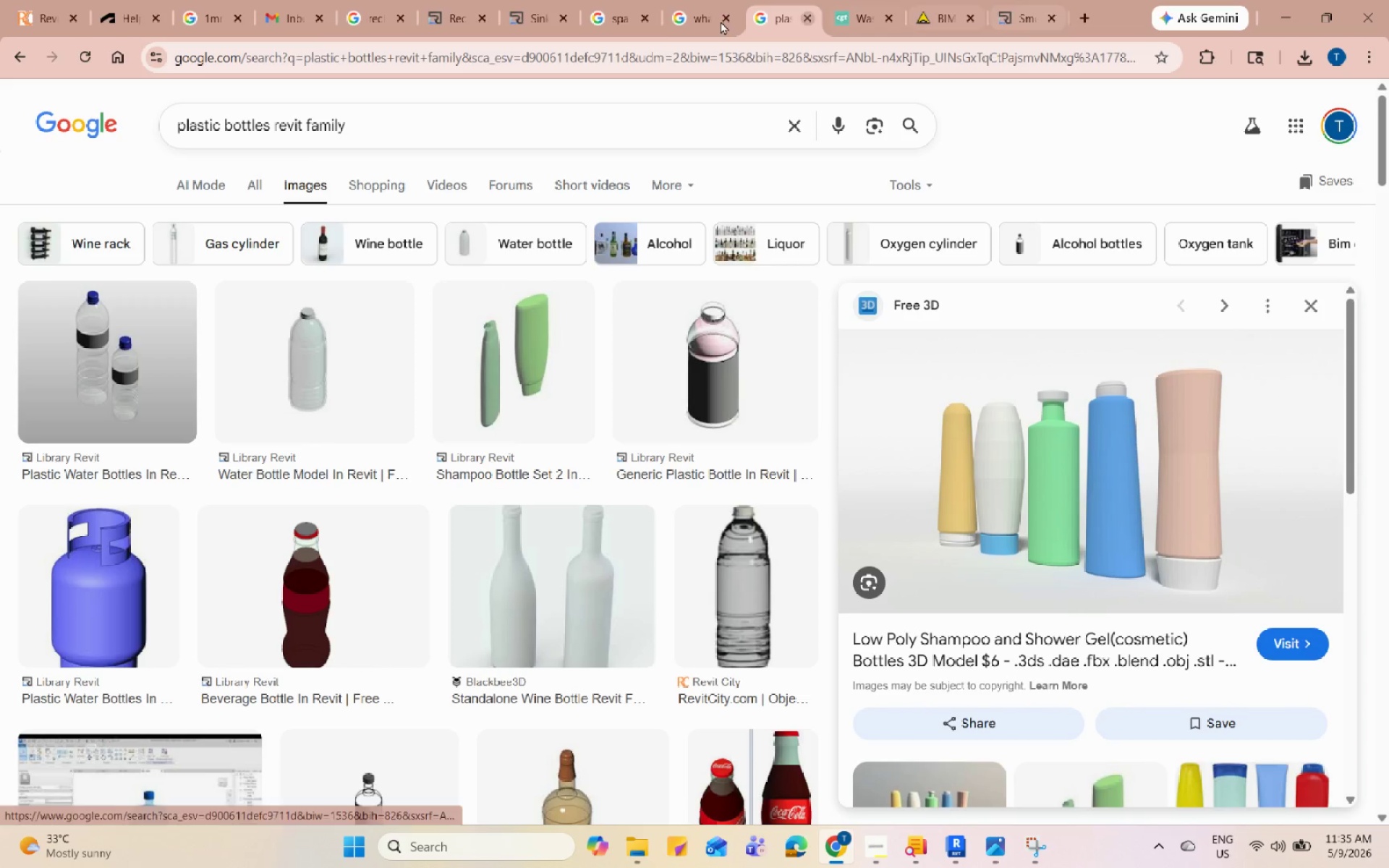 
double_click([793, 1])
 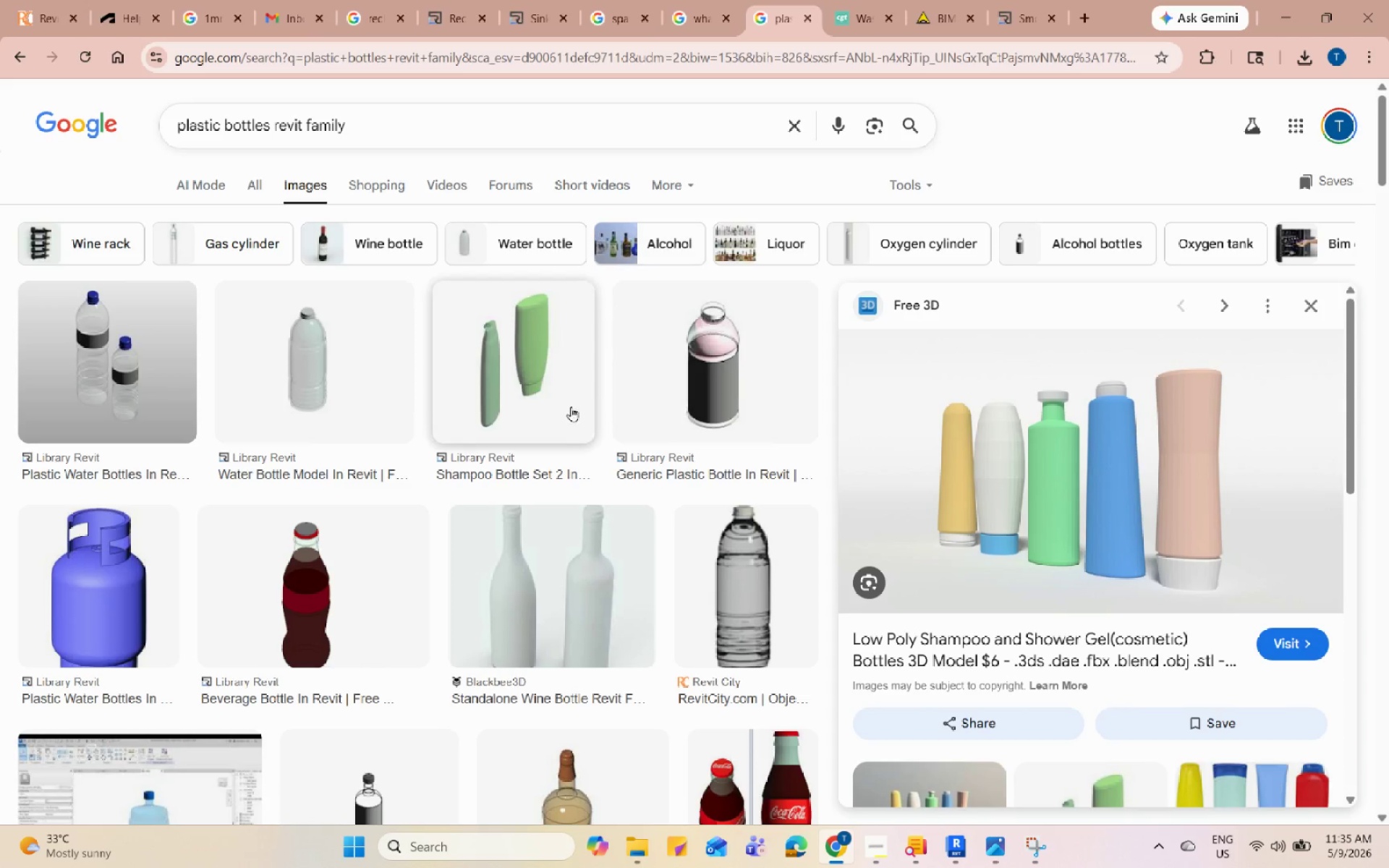 
left_click([560, 425])
 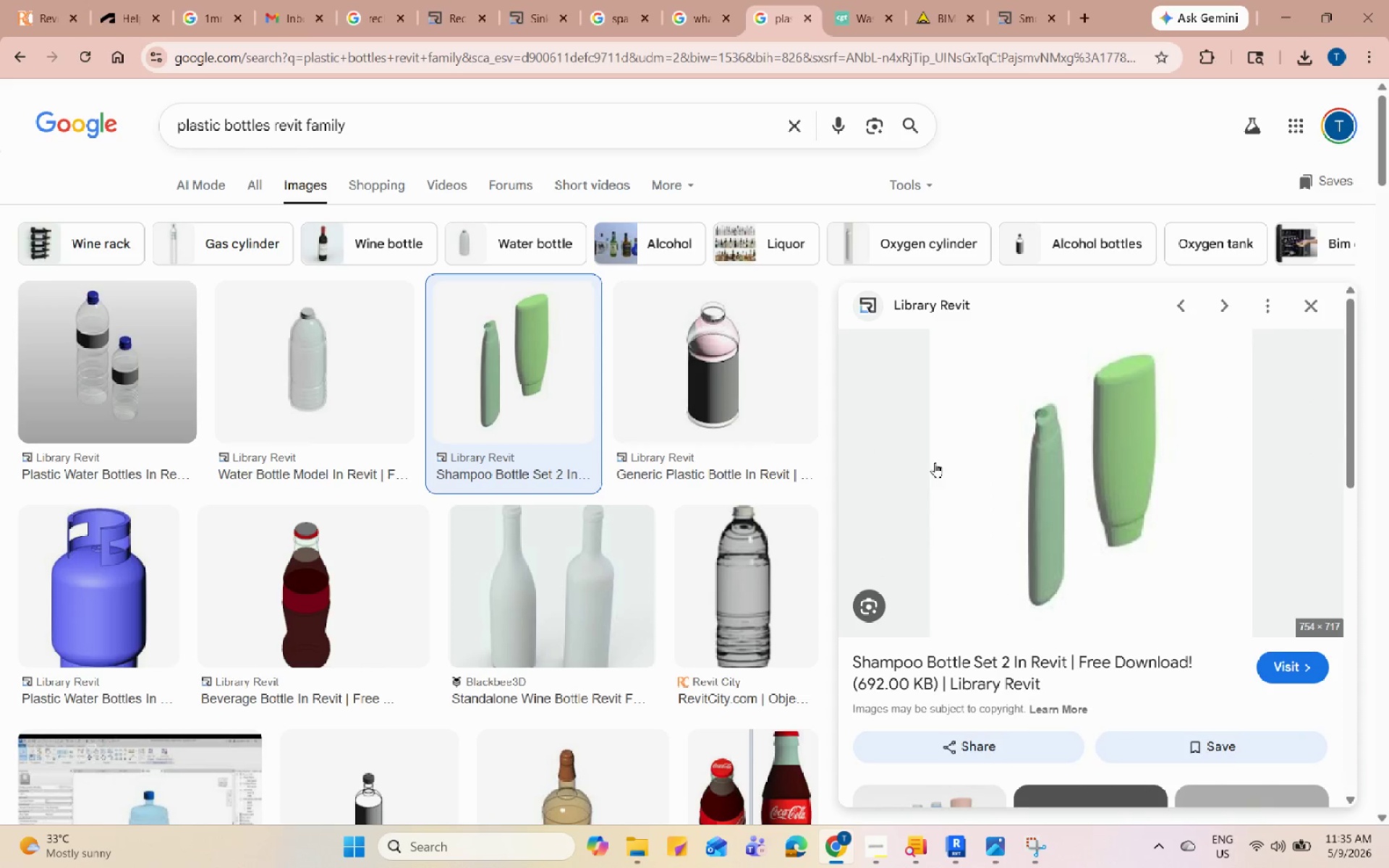 
scroll: coordinate [967, 476], scroll_direction: down, amount: 4.0
 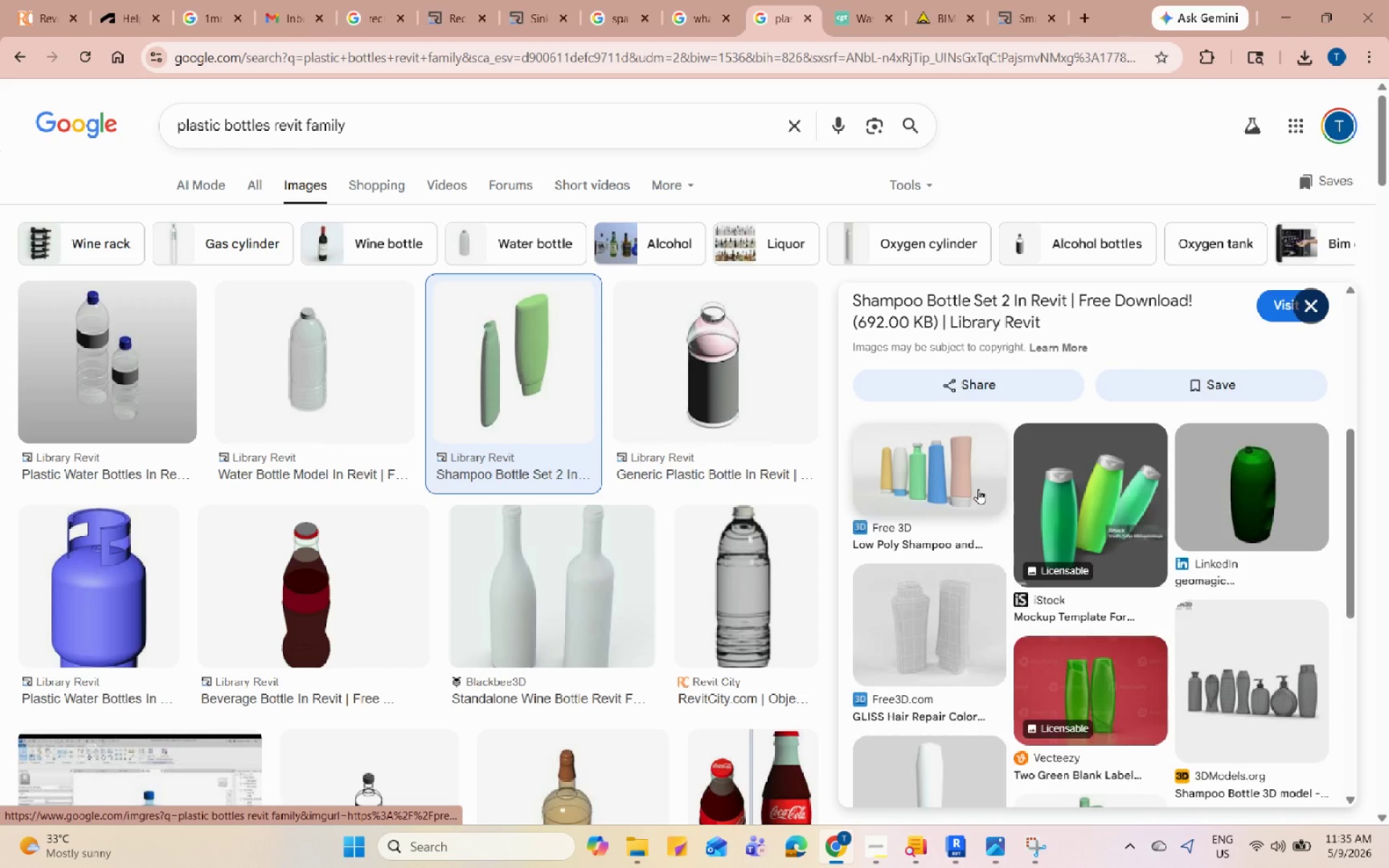 
left_click([1099, 554])
 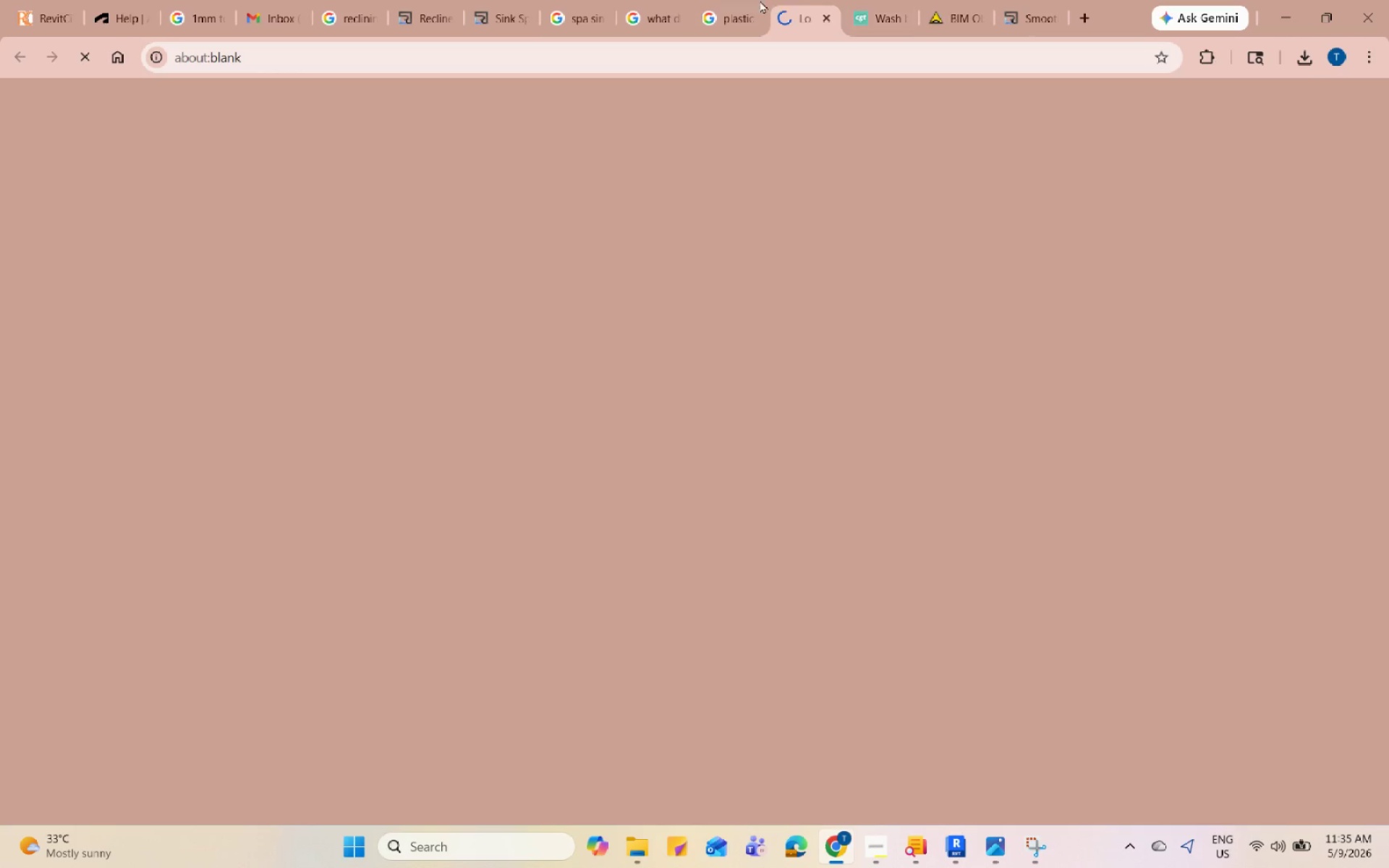 
scroll: coordinate [978, 489], scroll_direction: up, amount: 6.0
 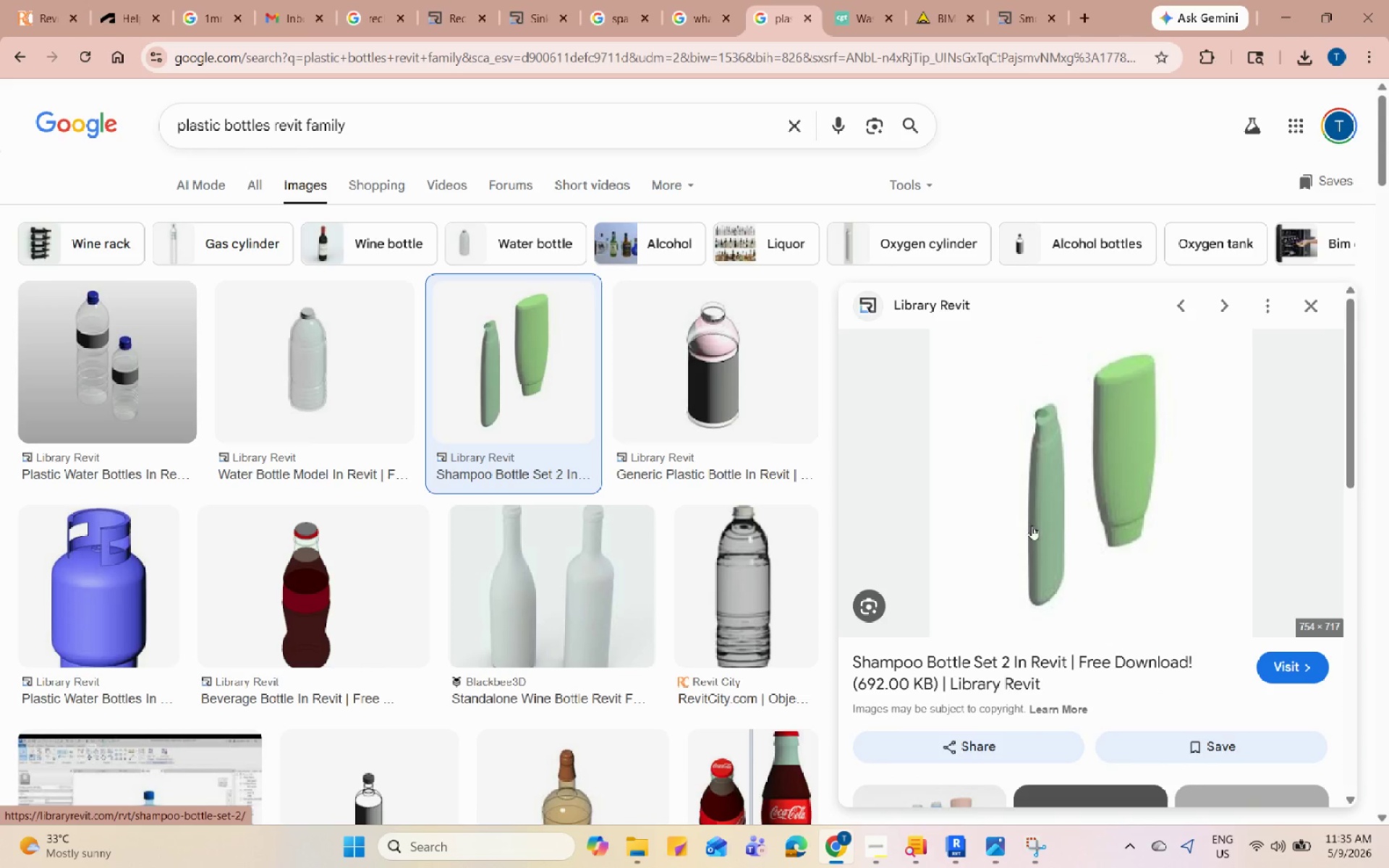 
left_click([676, 0])
 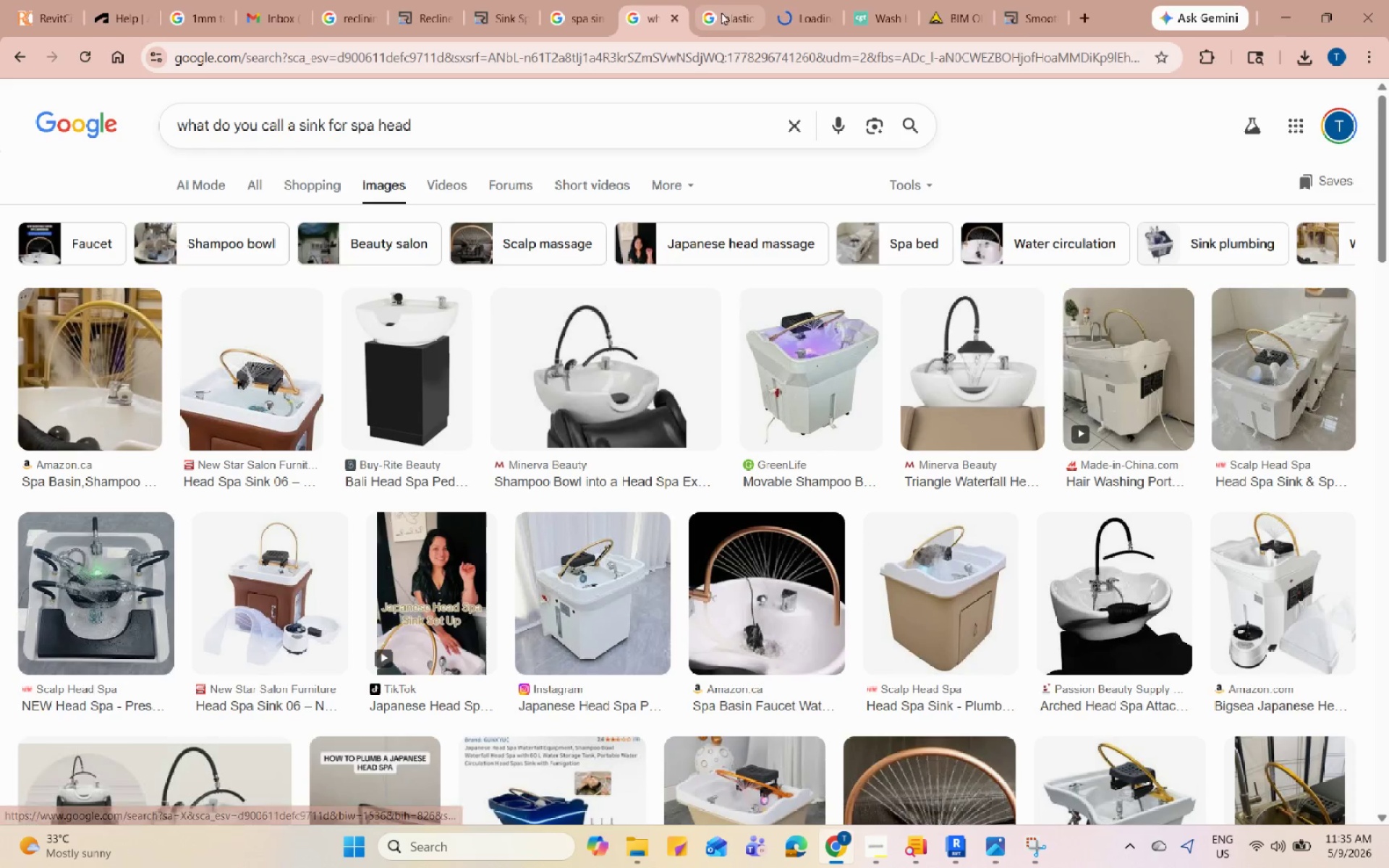 
left_click([679, 10])
 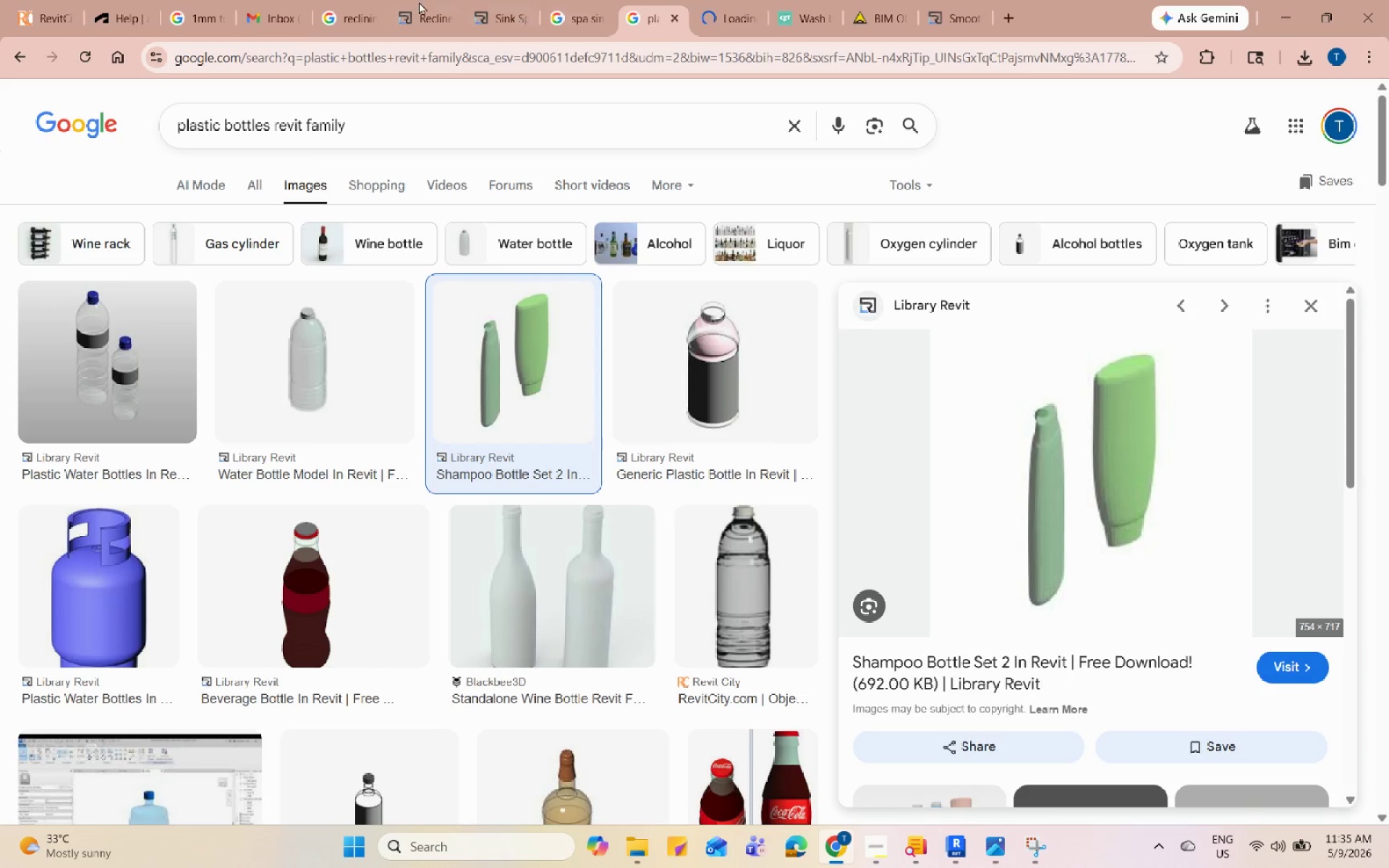 
left_click([412, 1])
 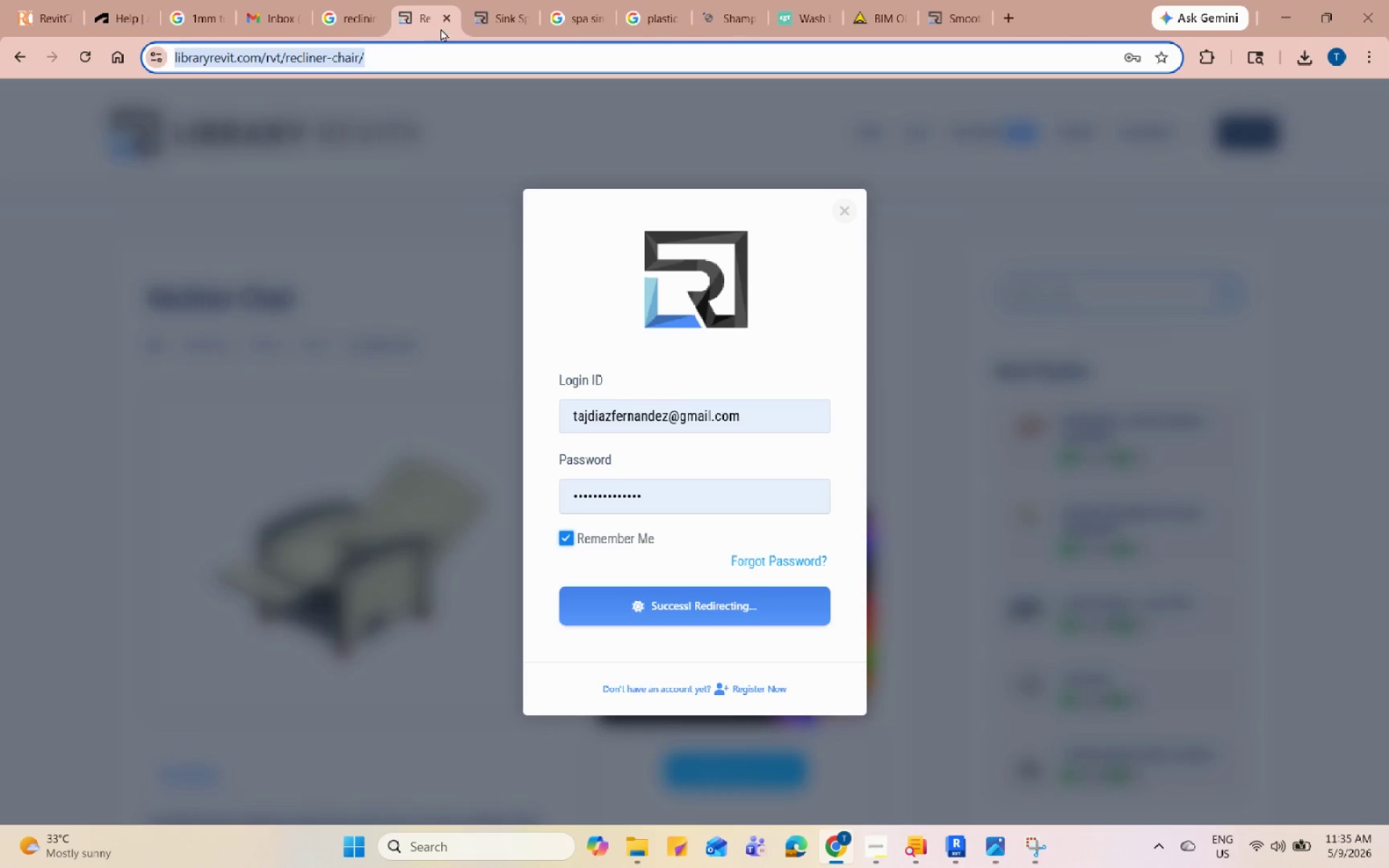 
left_click([445, 14])
 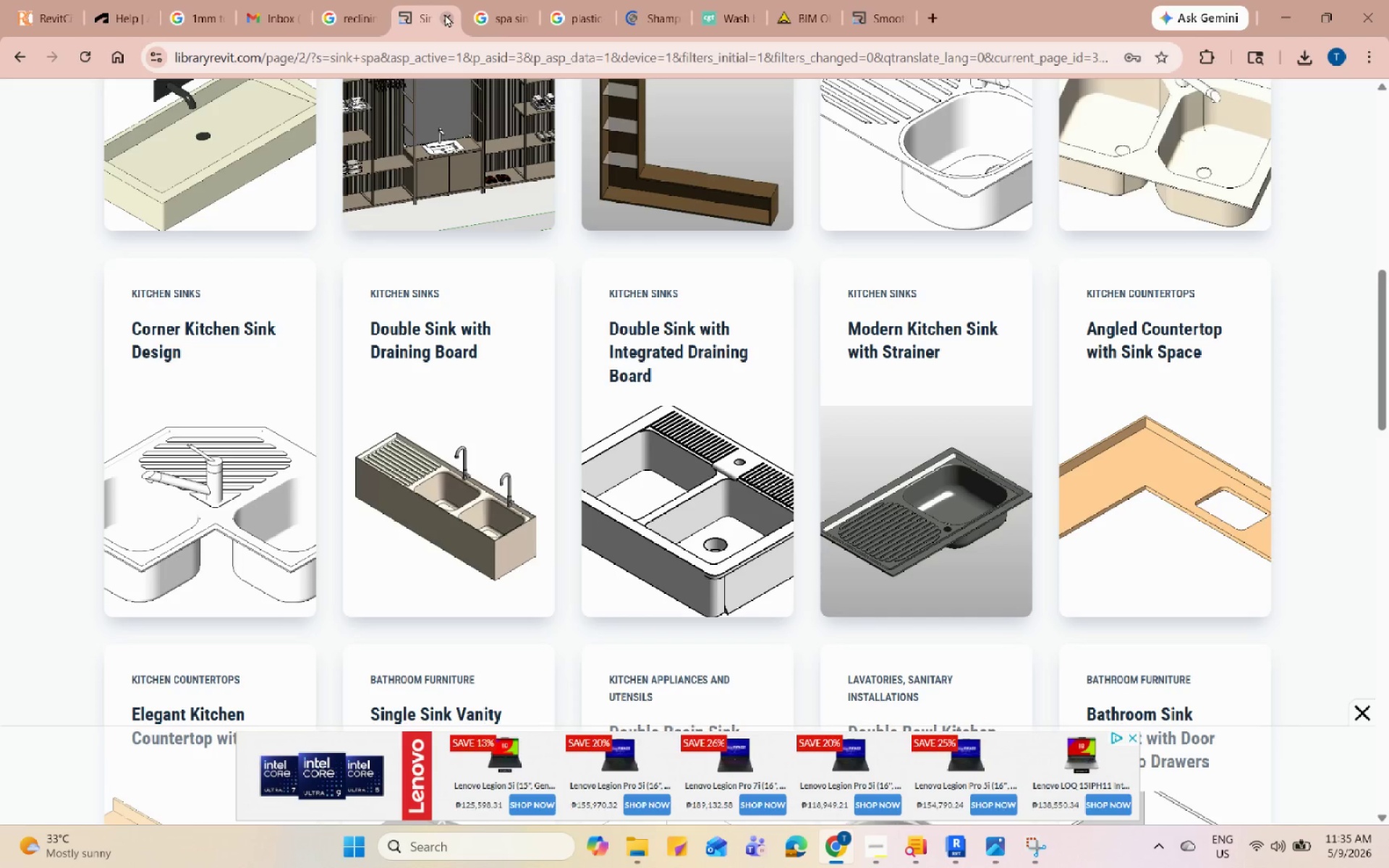 
left_click([445, 14])
 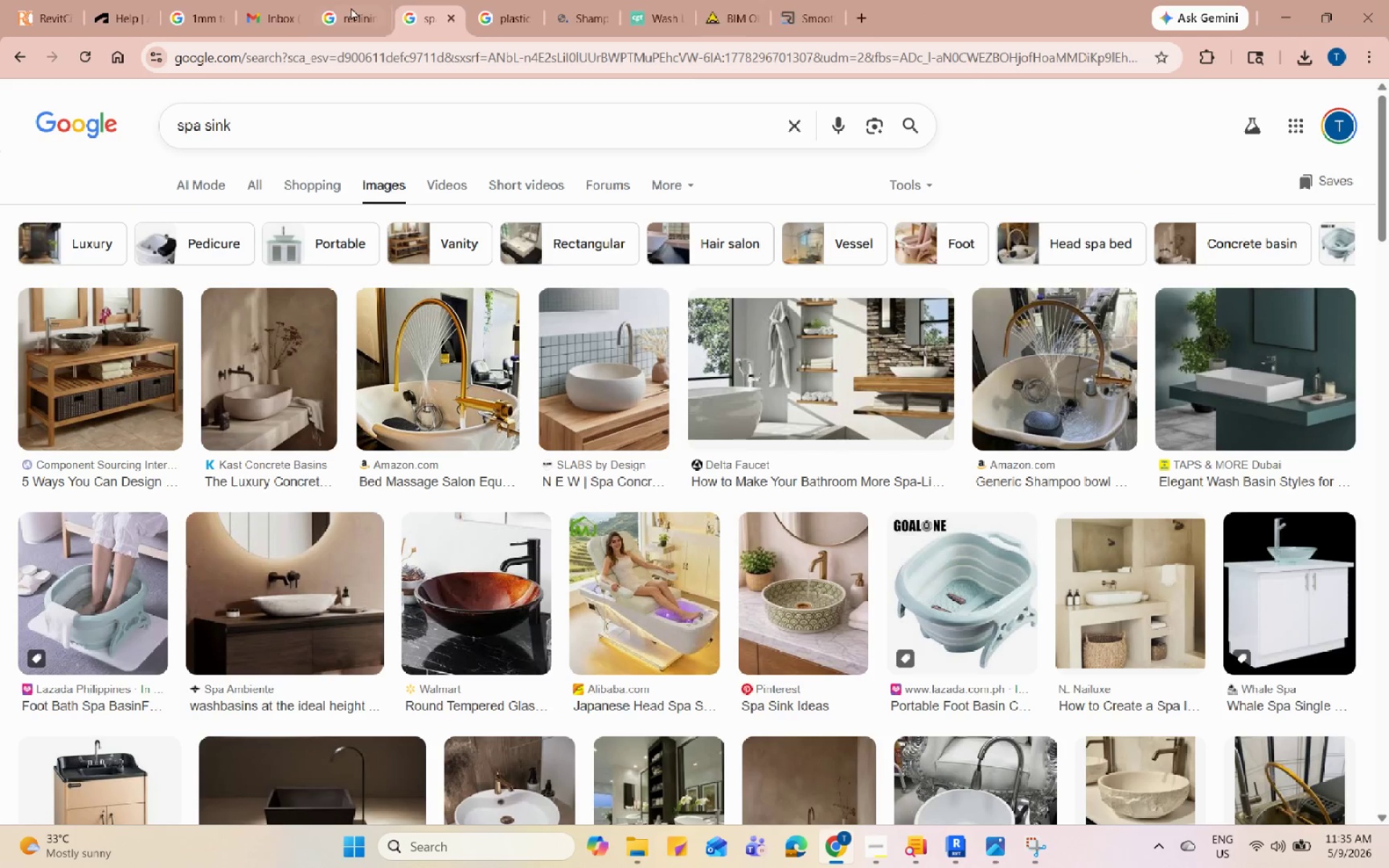 
double_click([351, 7])
 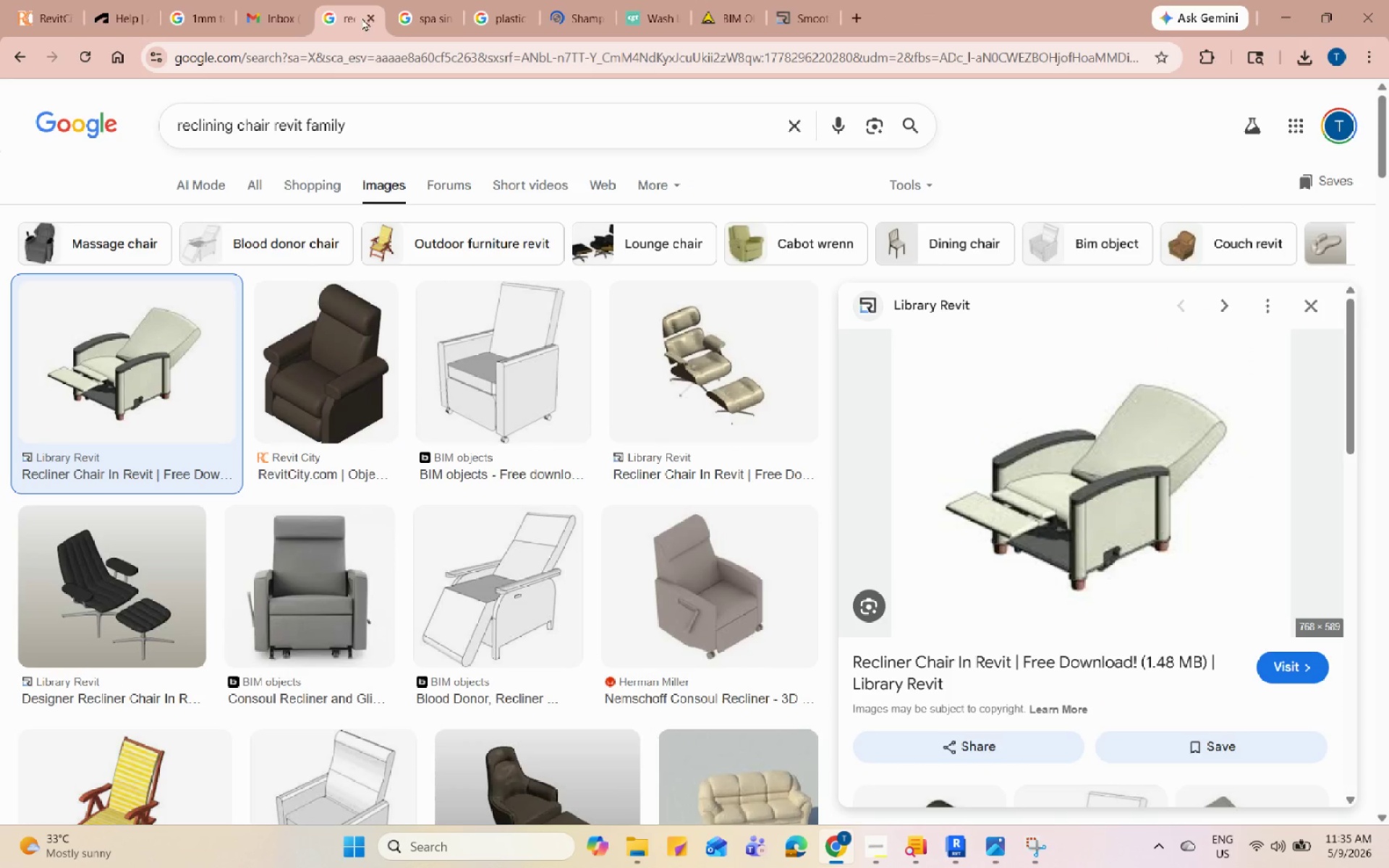 
left_click([366, 20])
 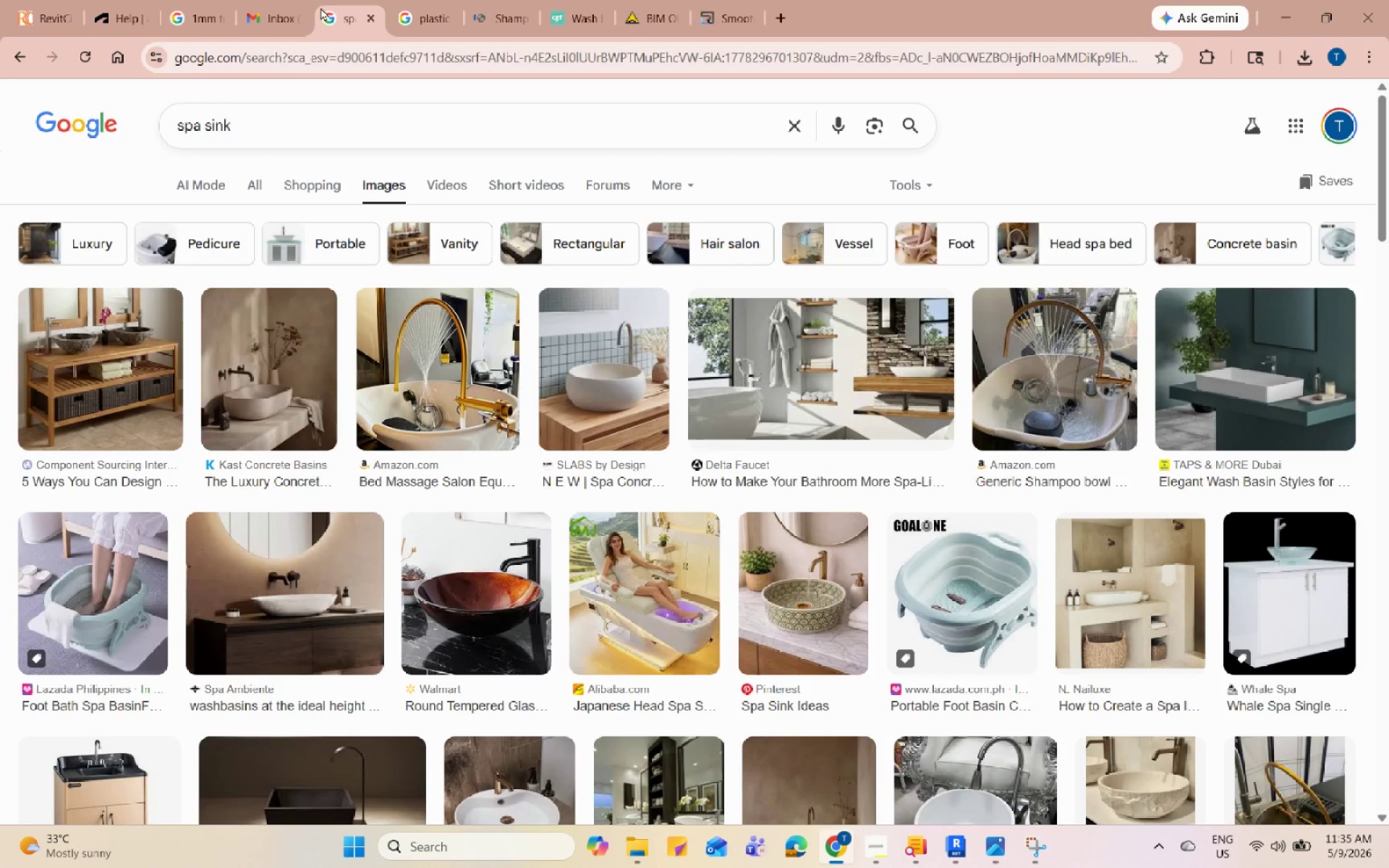 
left_click([297, 0])
 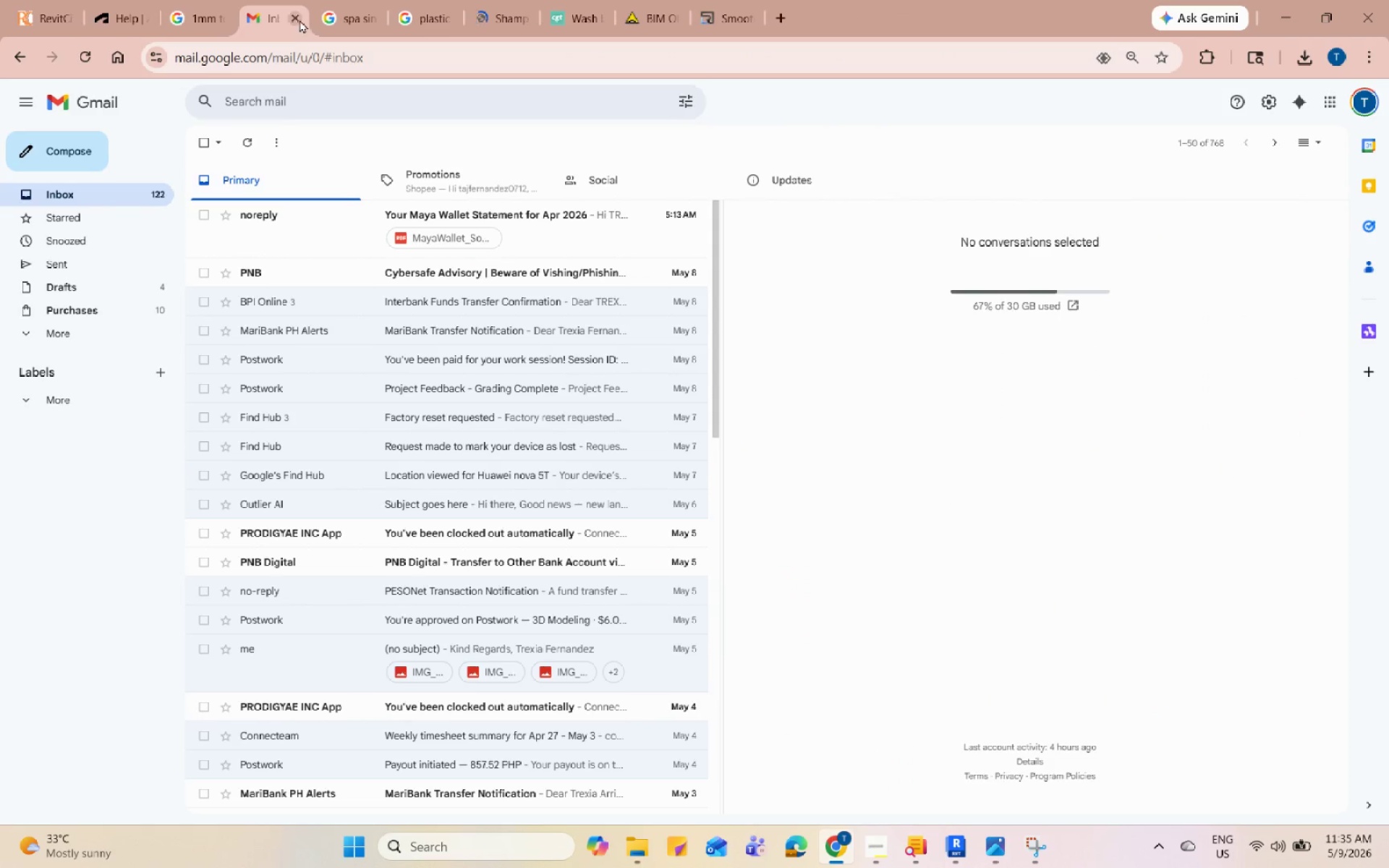 
left_click([294, 16])
 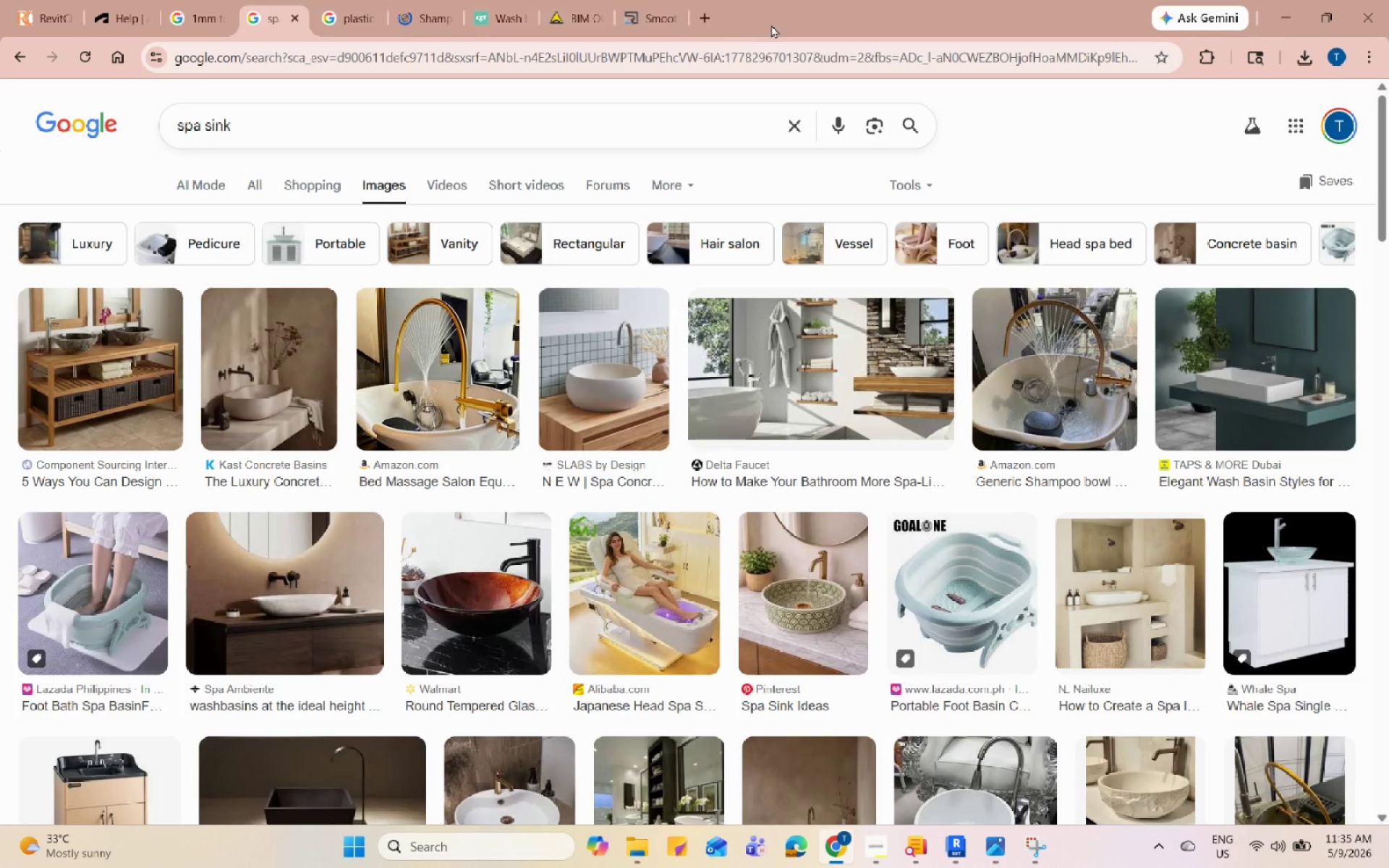 
left_click([546, 0])
 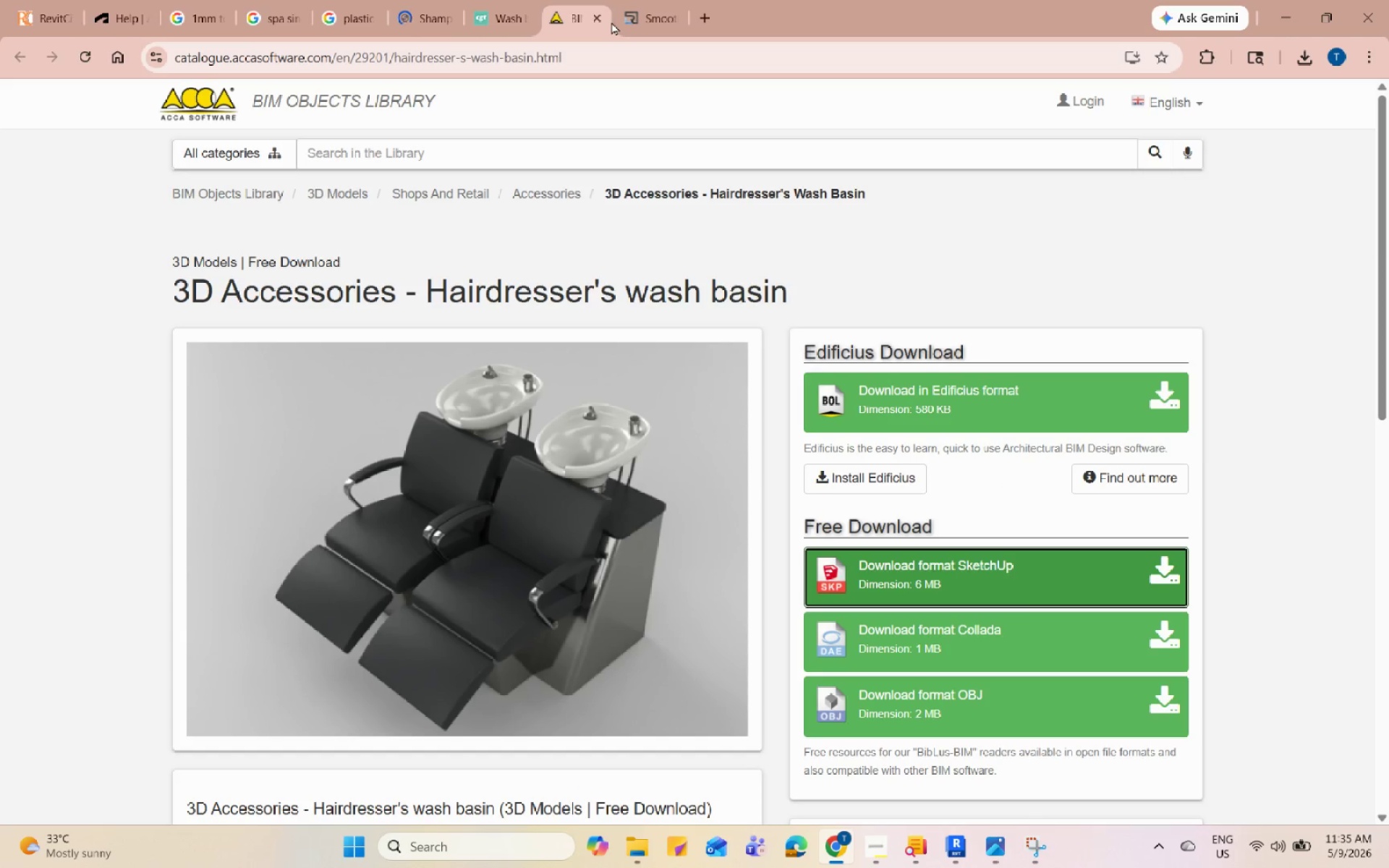 
left_click([595, 14])
 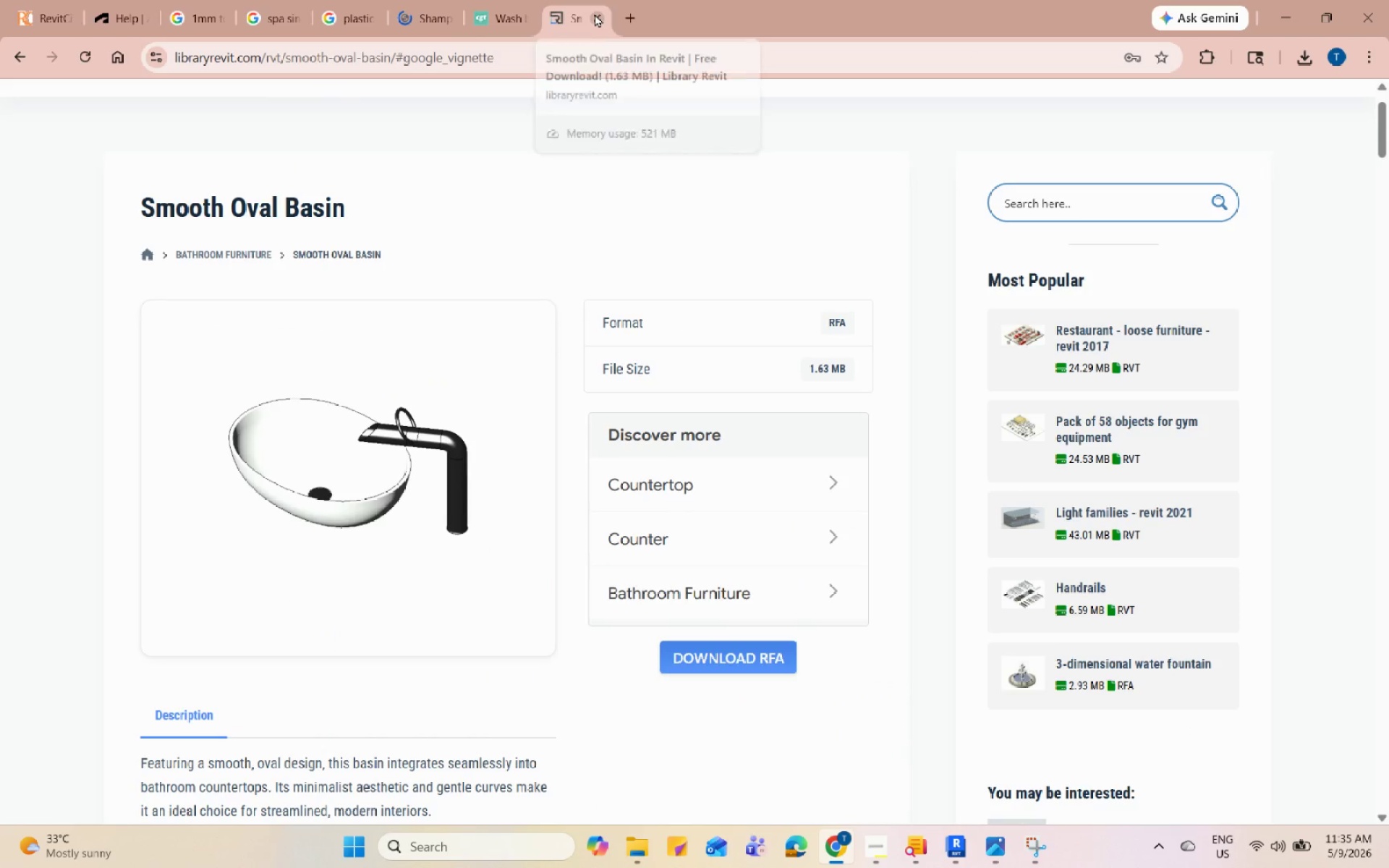 
left_click([595, 14])
 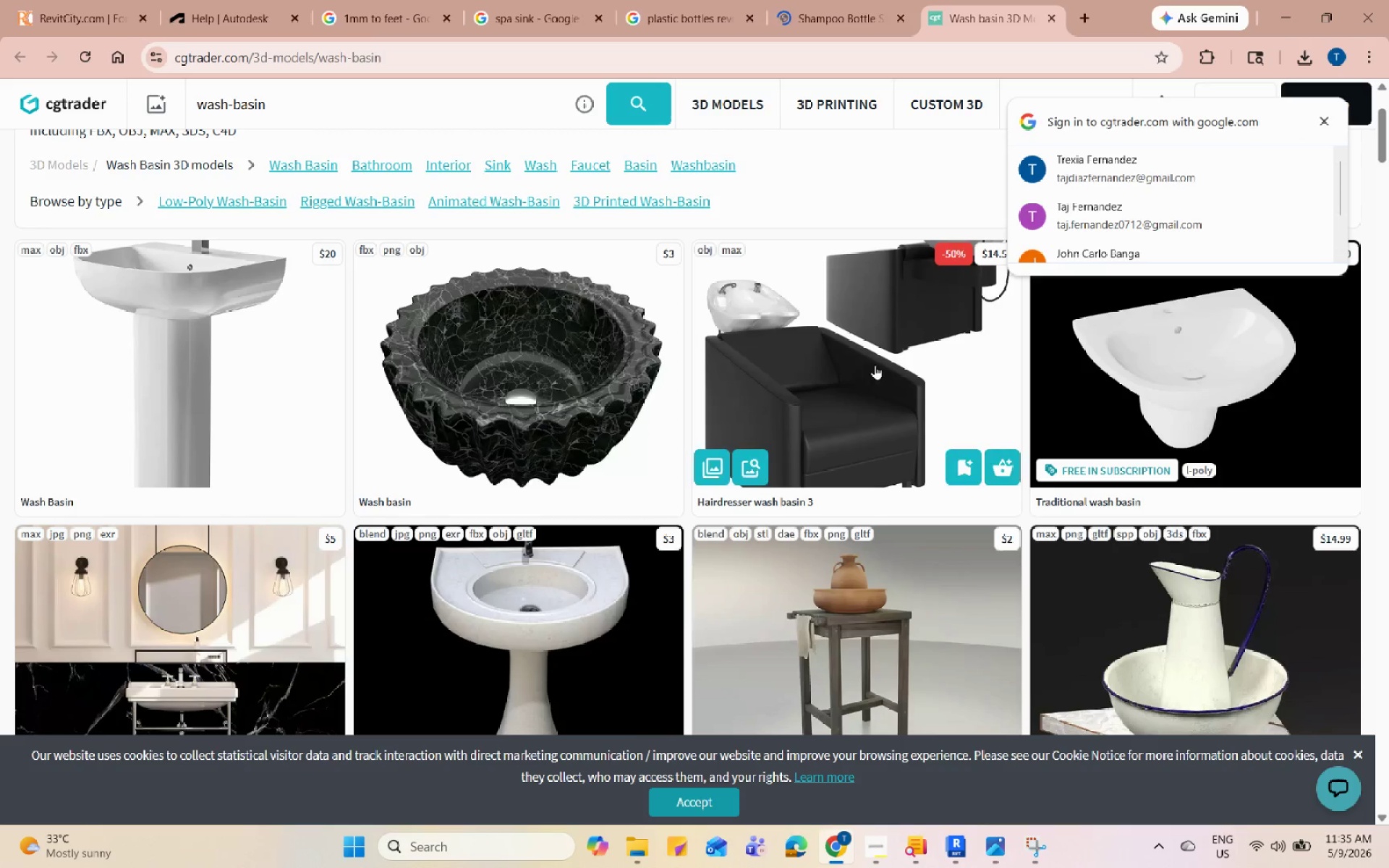 
left_click([790, 1])
 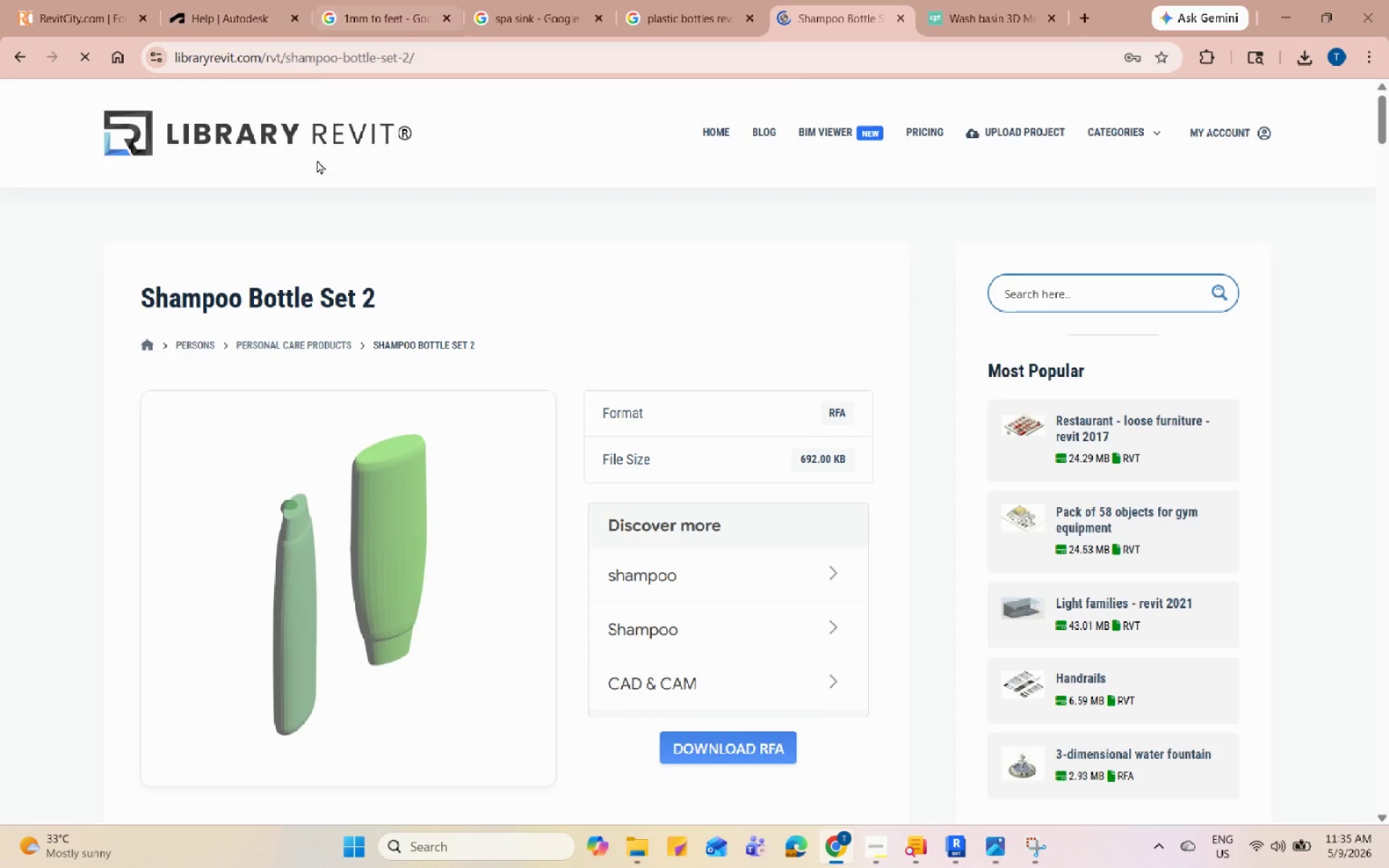 
scroll: coordinate [425, 427], scroll_direction: down, amount: 5.0
 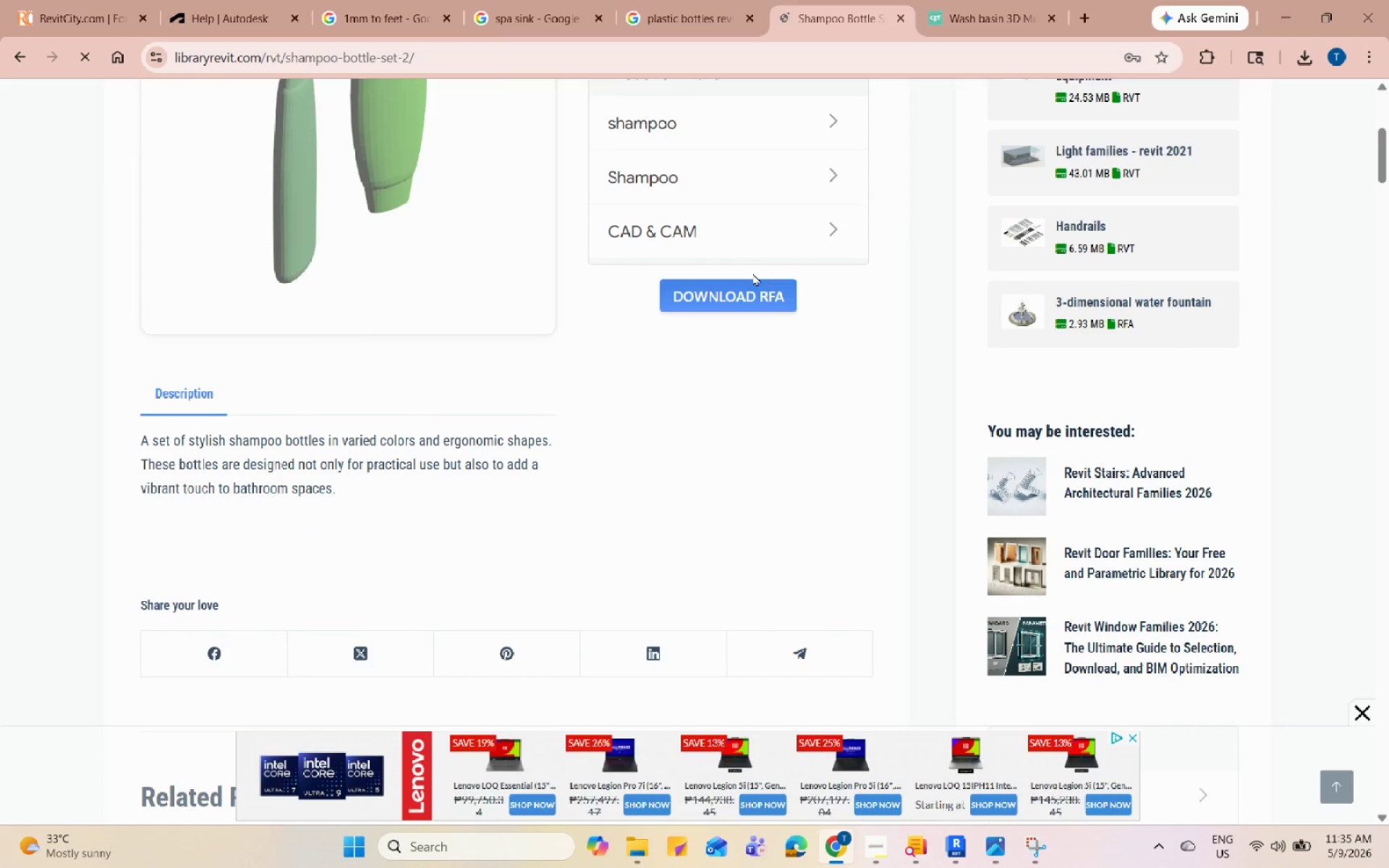 
left_click([748, 294])
 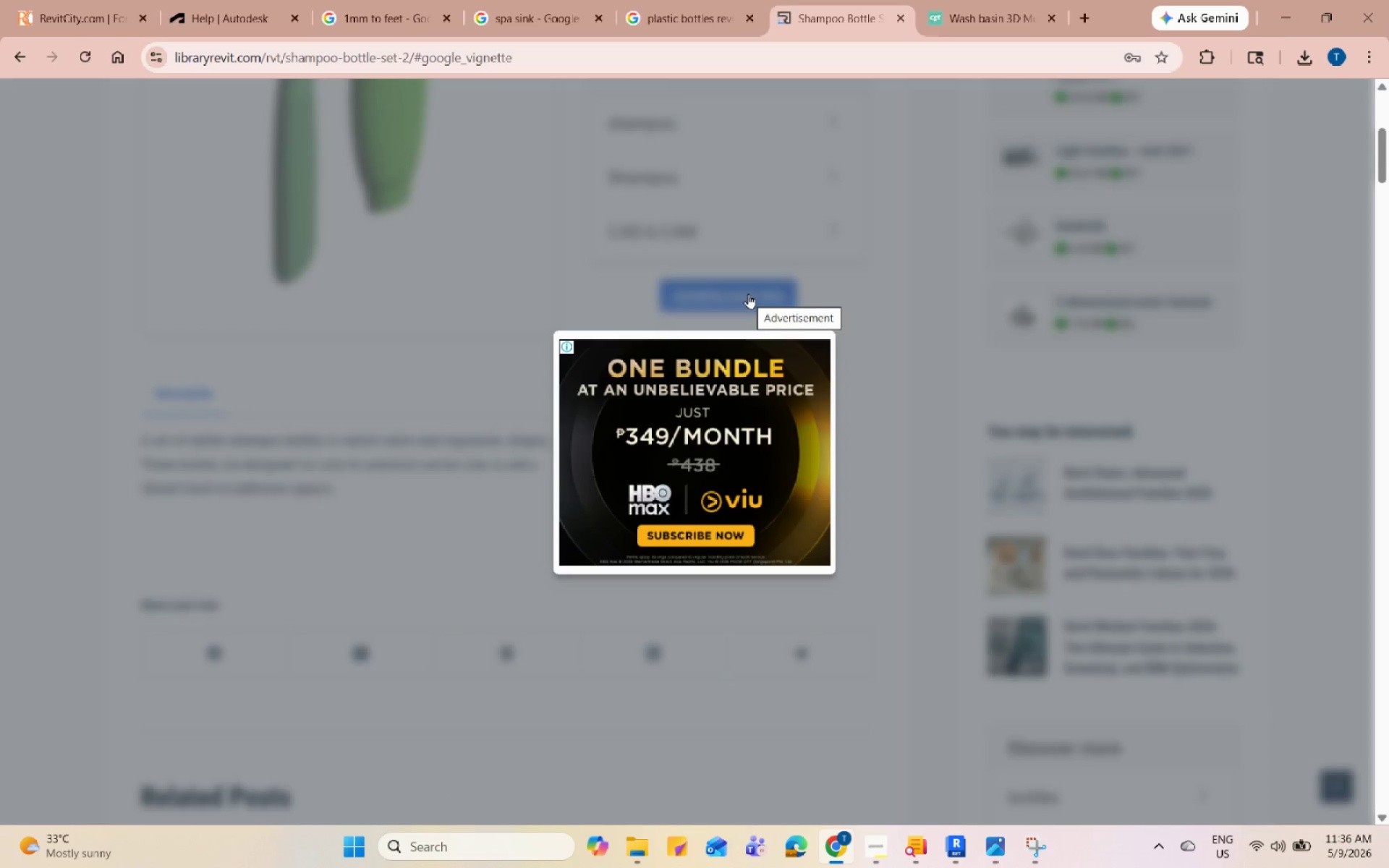 
wait(38.44)
 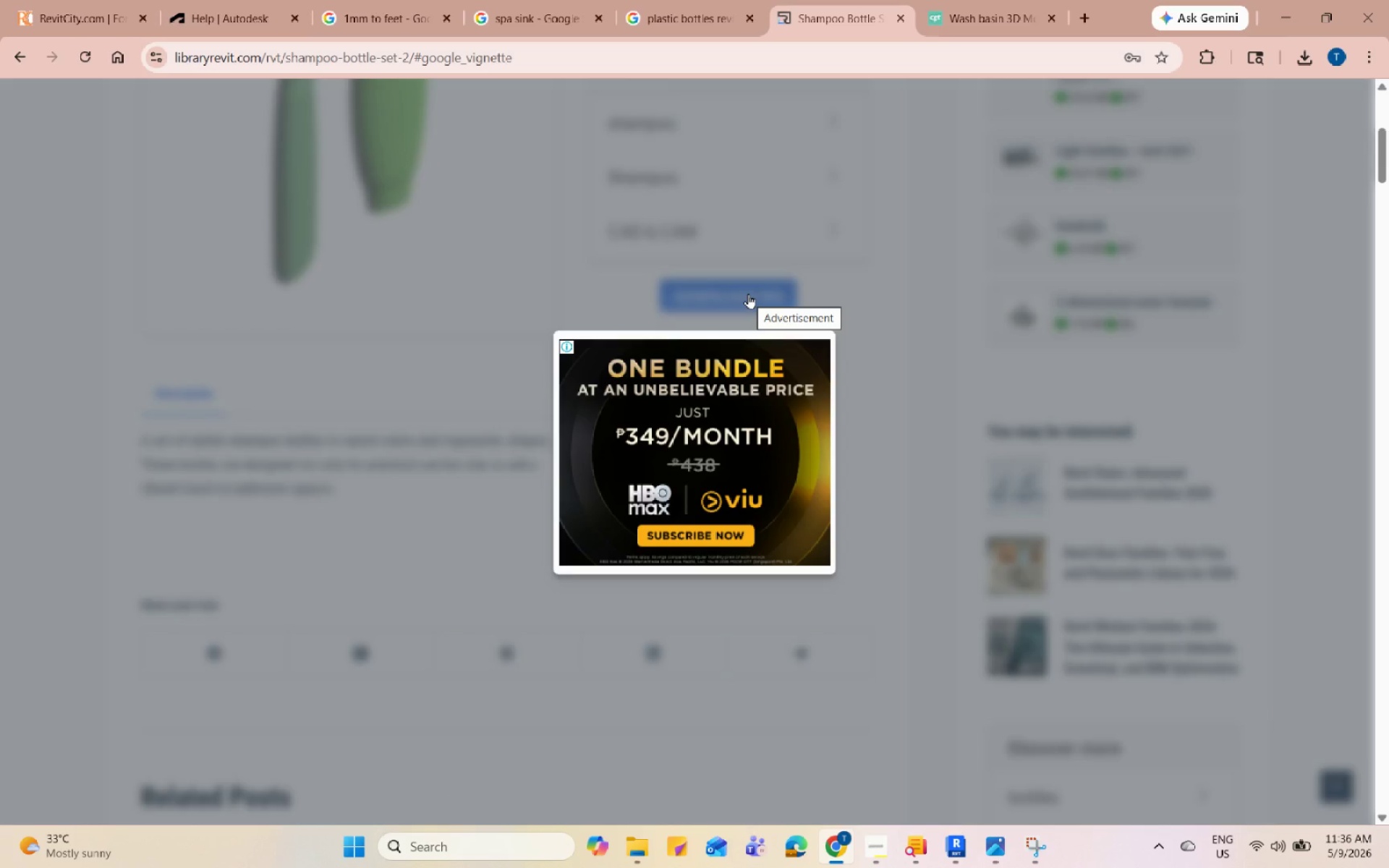 
left_click([816, 305])
 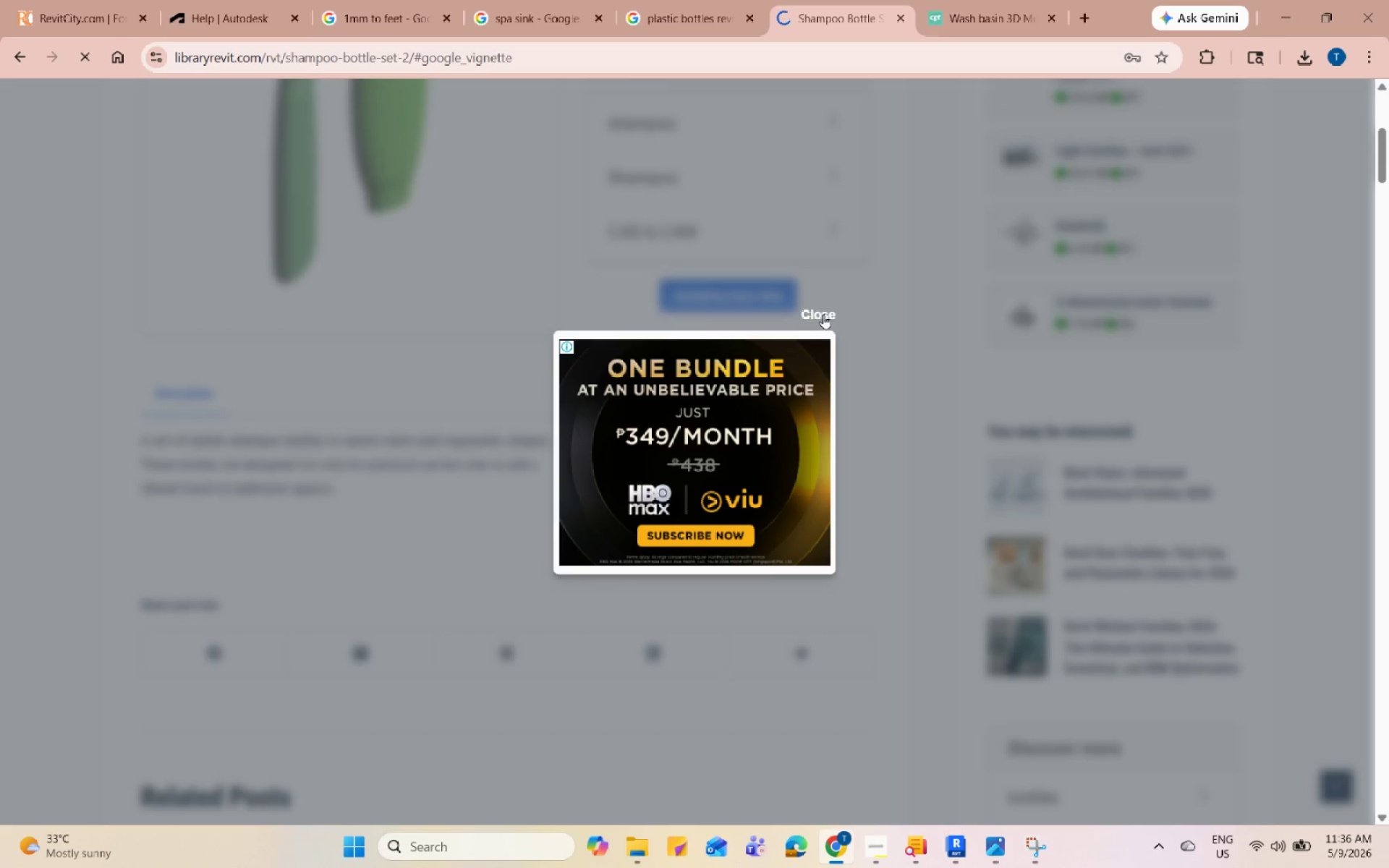 
left_click([823, 315])
 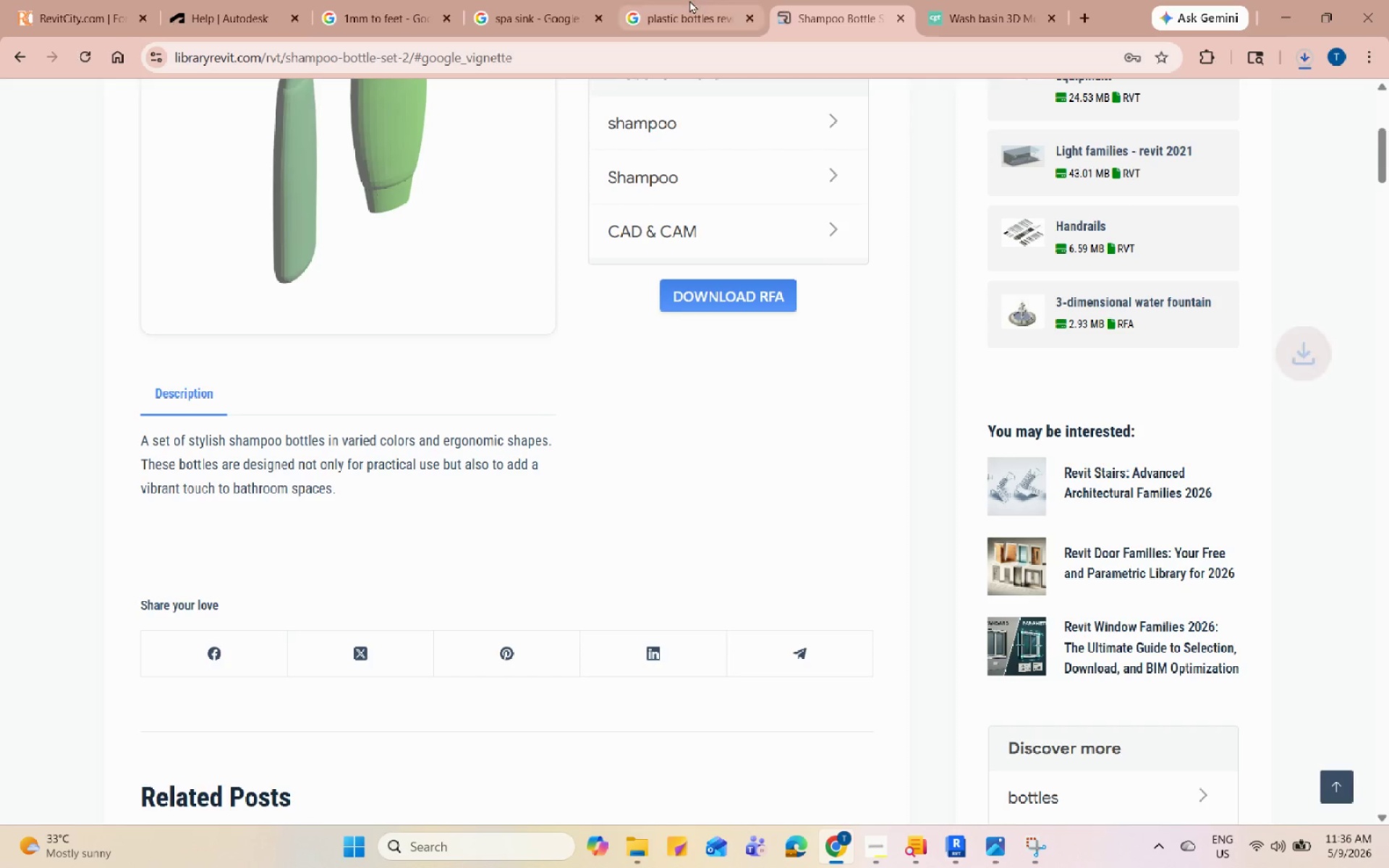 
left_click([689, 0])
 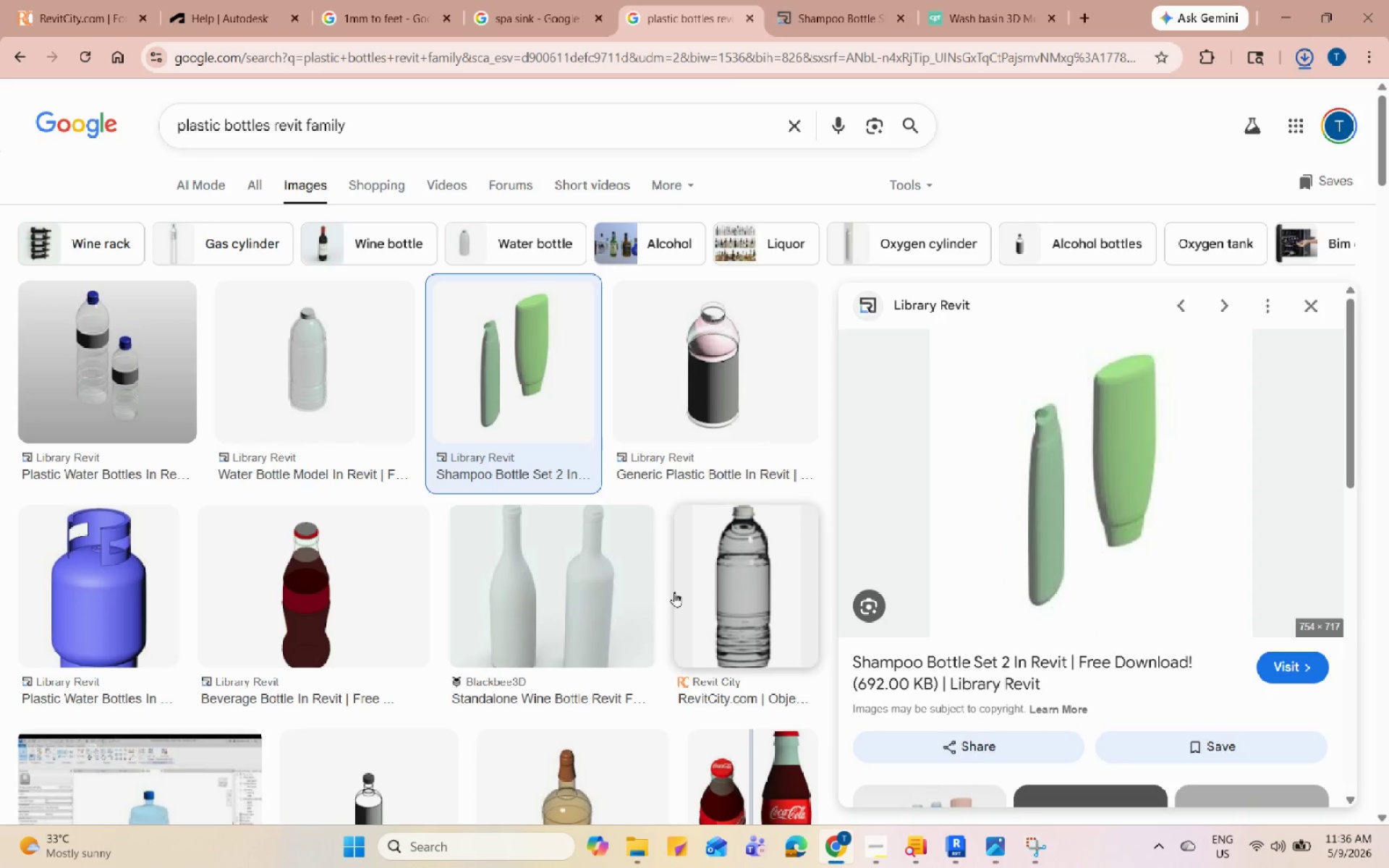 
scroll: coordinate [674, 592], scroll_direction: down, amount: 2.0
 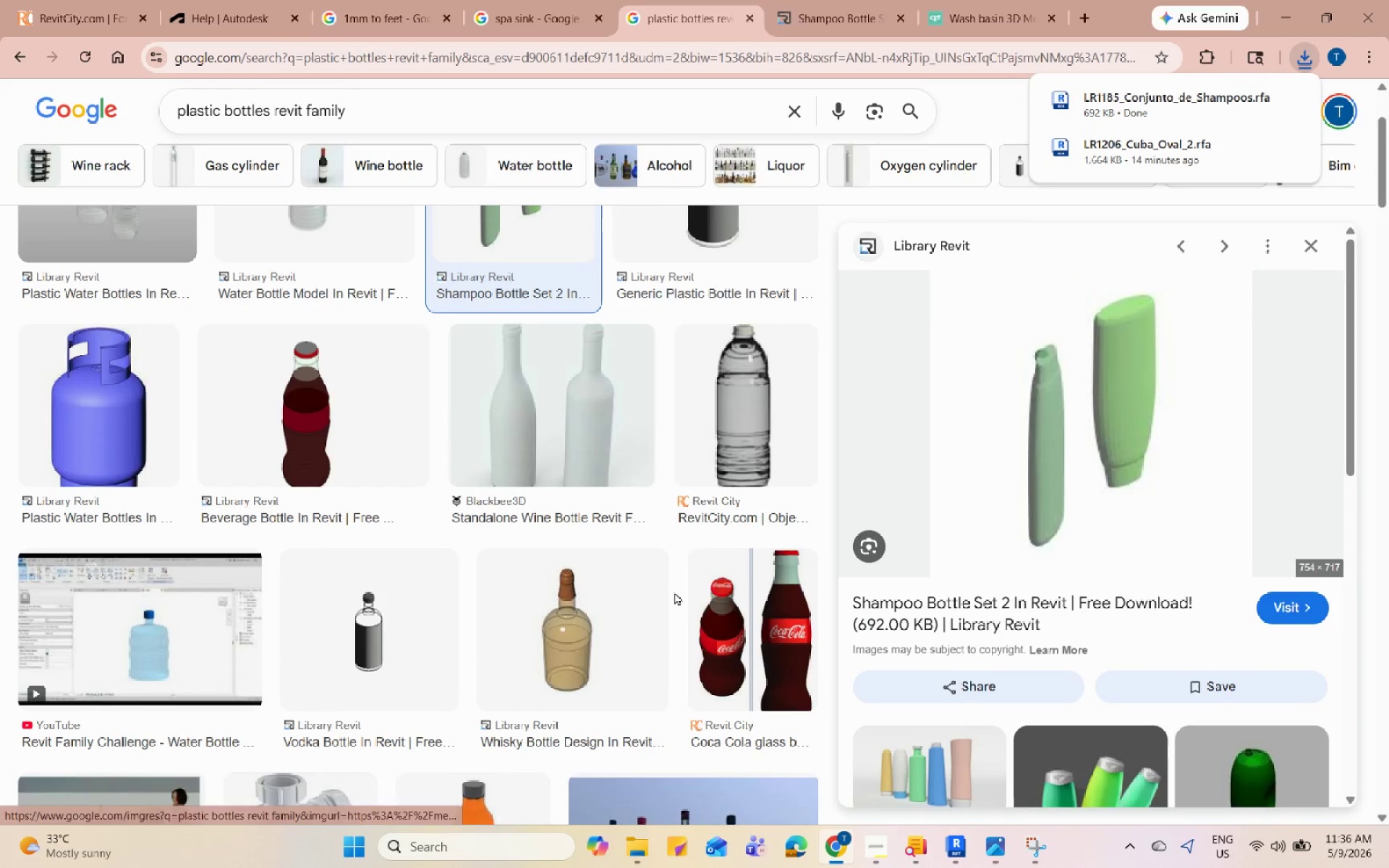 
scroll: coordinate [674, 592], scroll_direction: up, amount: 1.0
 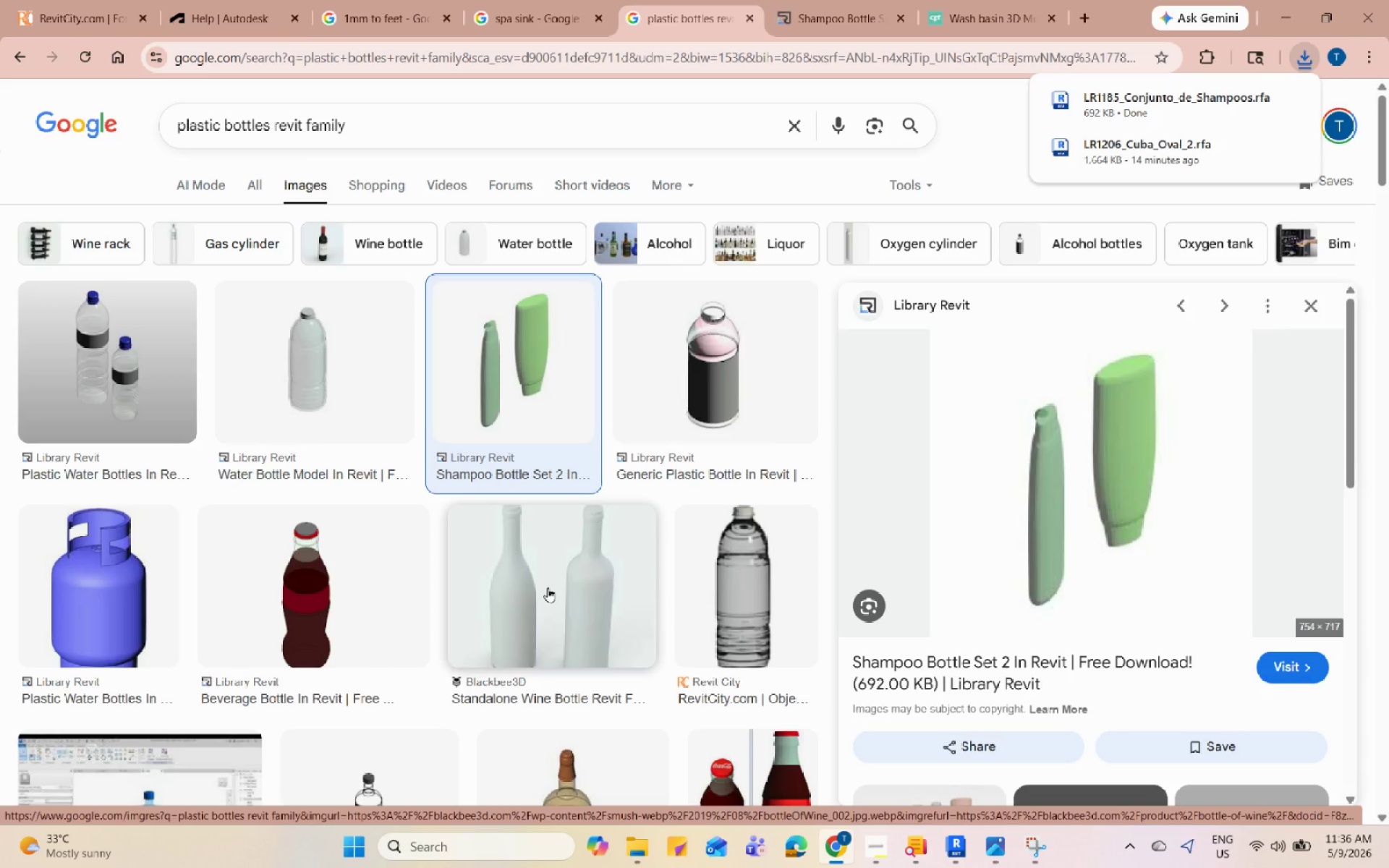 
left_click([673, 407])